 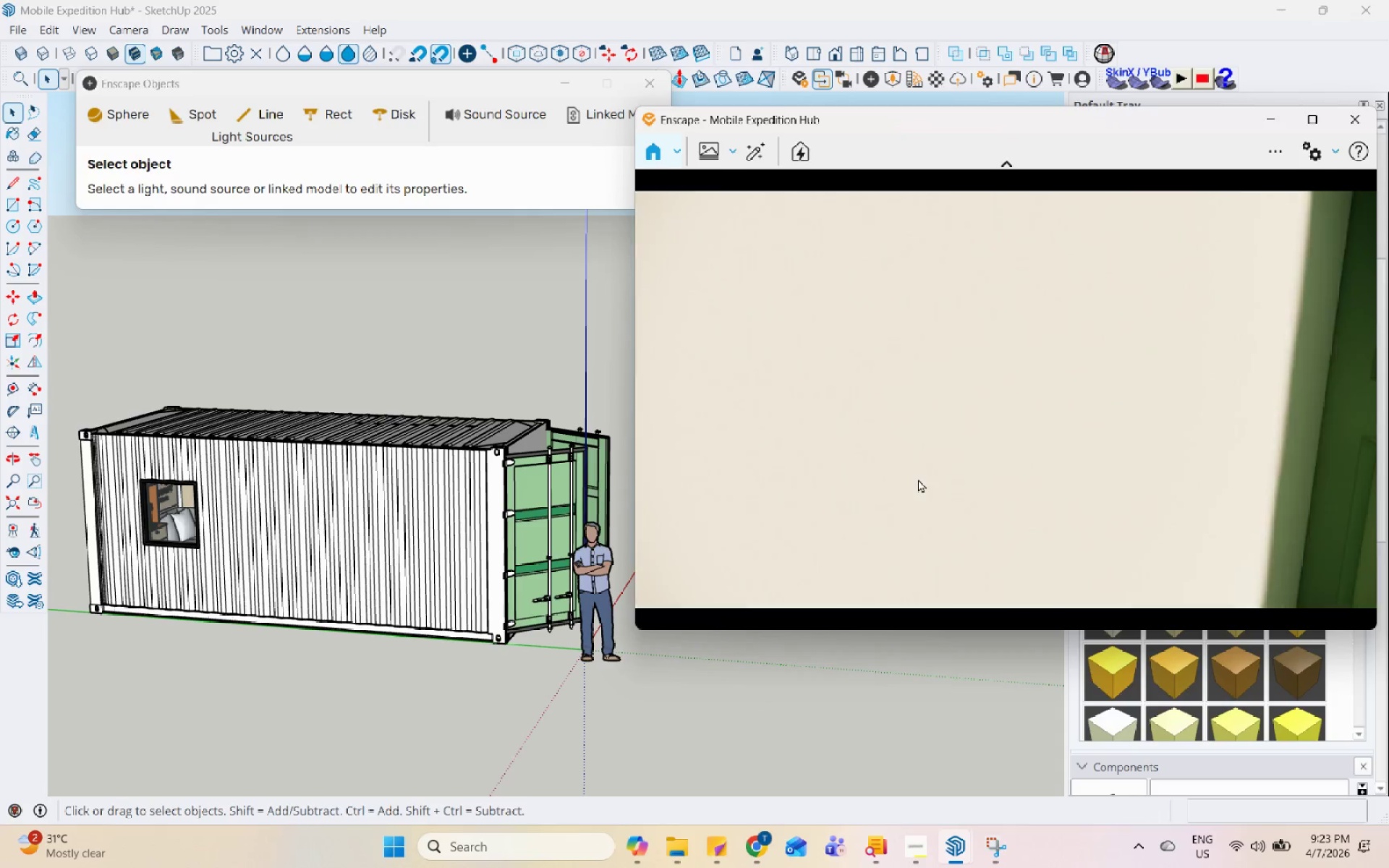 
scroll: coordinate [918, 479], scroll_direction: up, amount: 1.0
 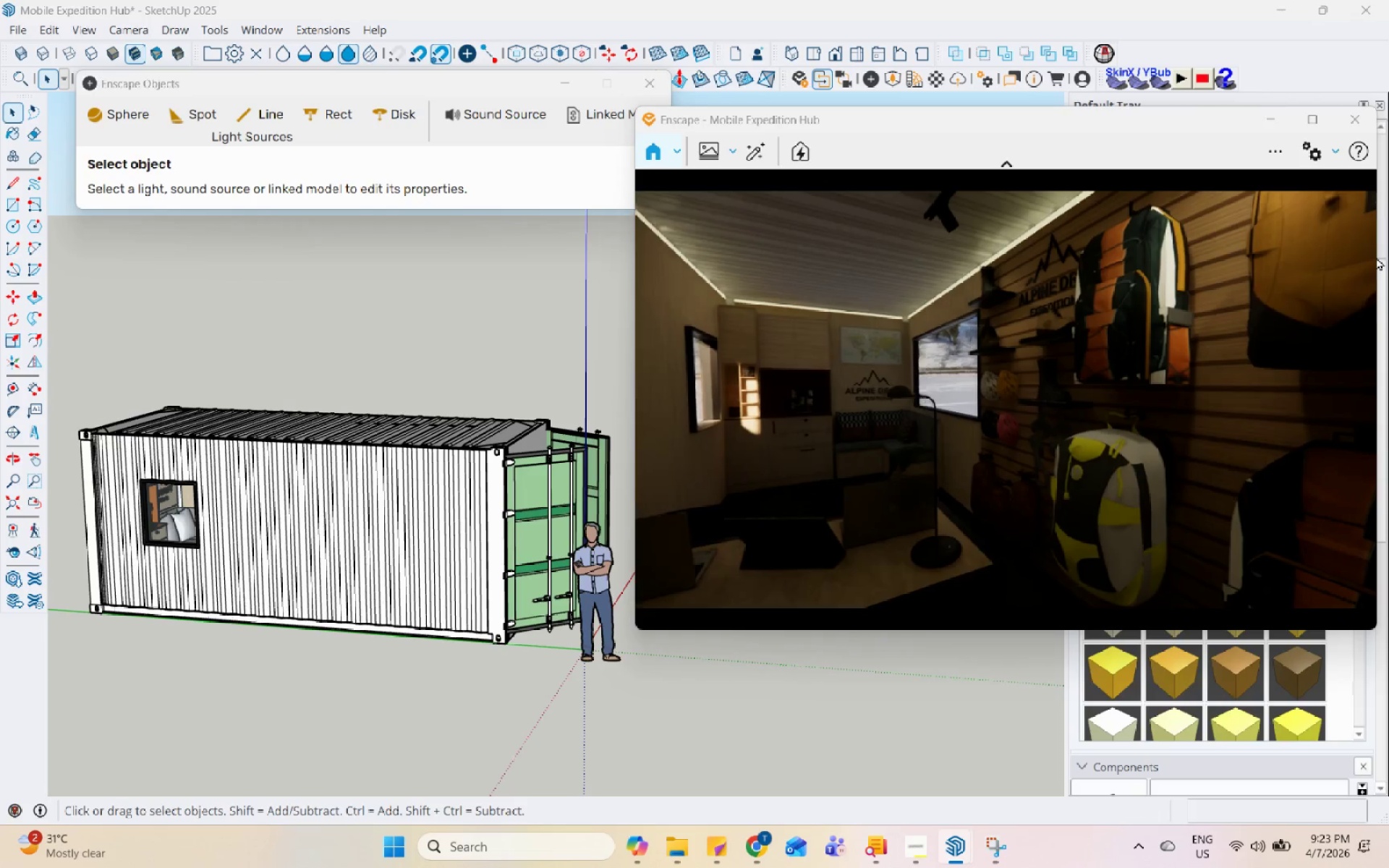 
scroll: coordinate [1008, 438], scroll_direction: down, amount: 1.0
 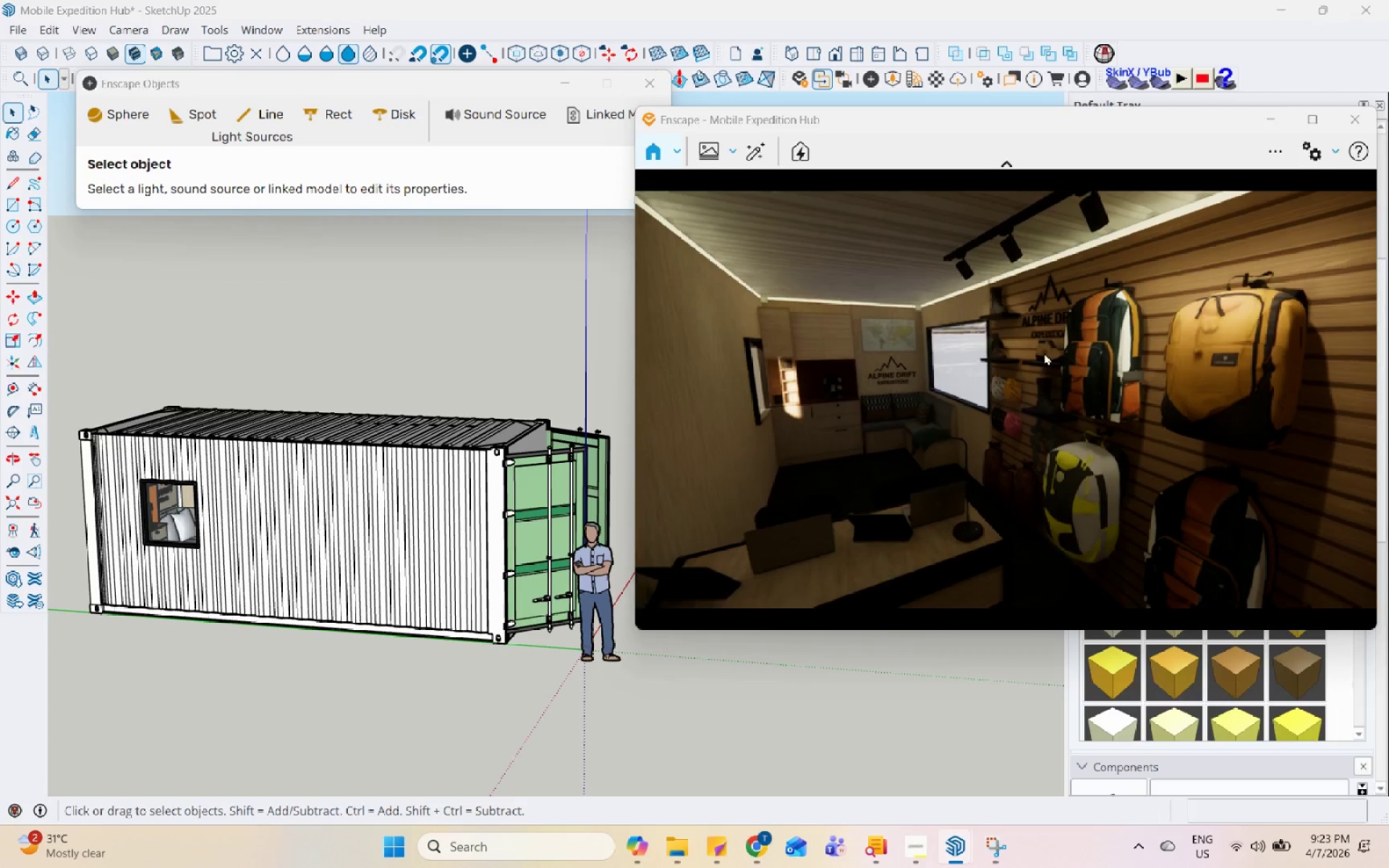 
wait(8.56)
 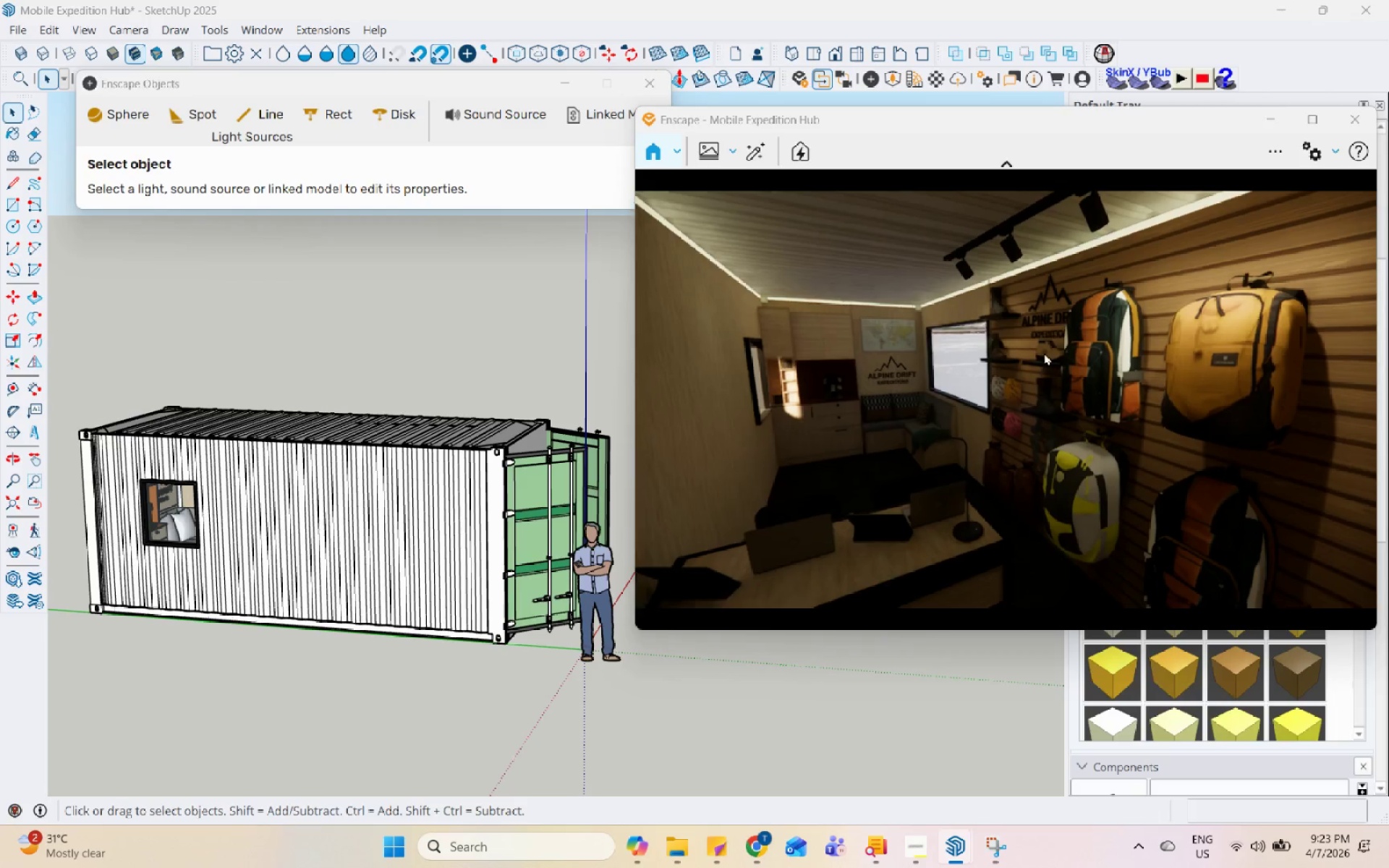 
left_click_drag(start_coordinate=[863, 460], to_coordinate=[1014, 399])
 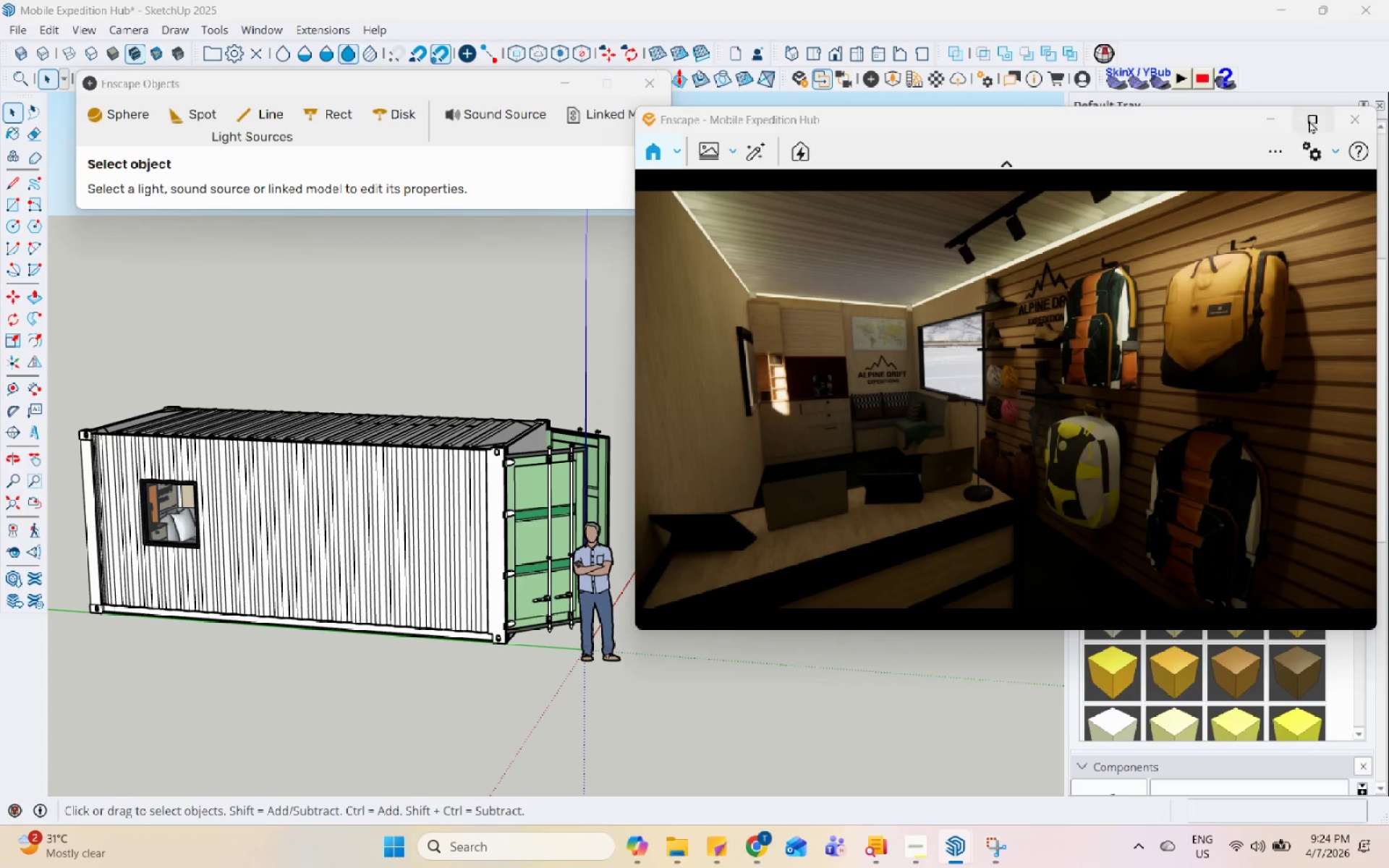 
left_click([1307, 159])
 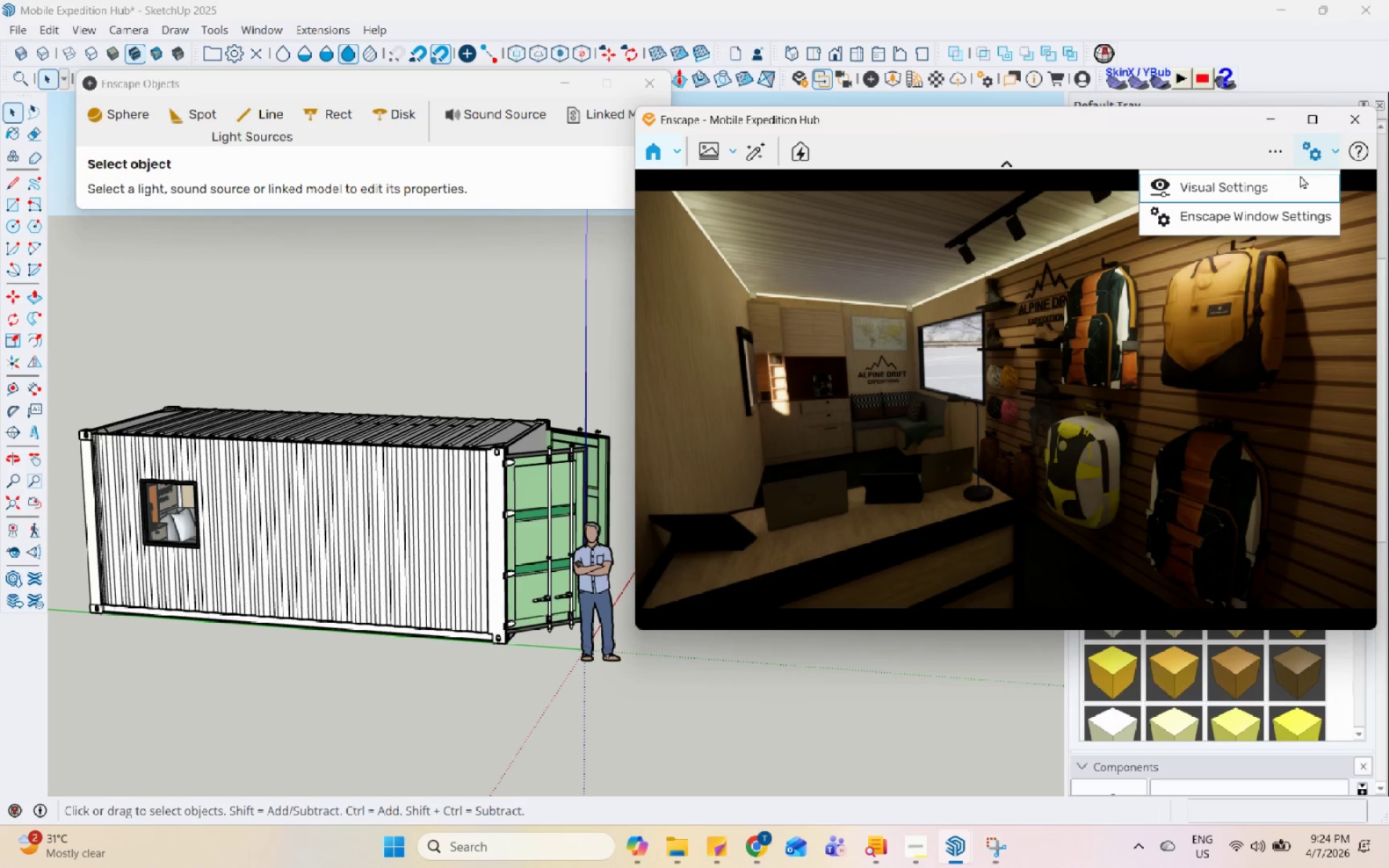 
left_click([1277, 193])
 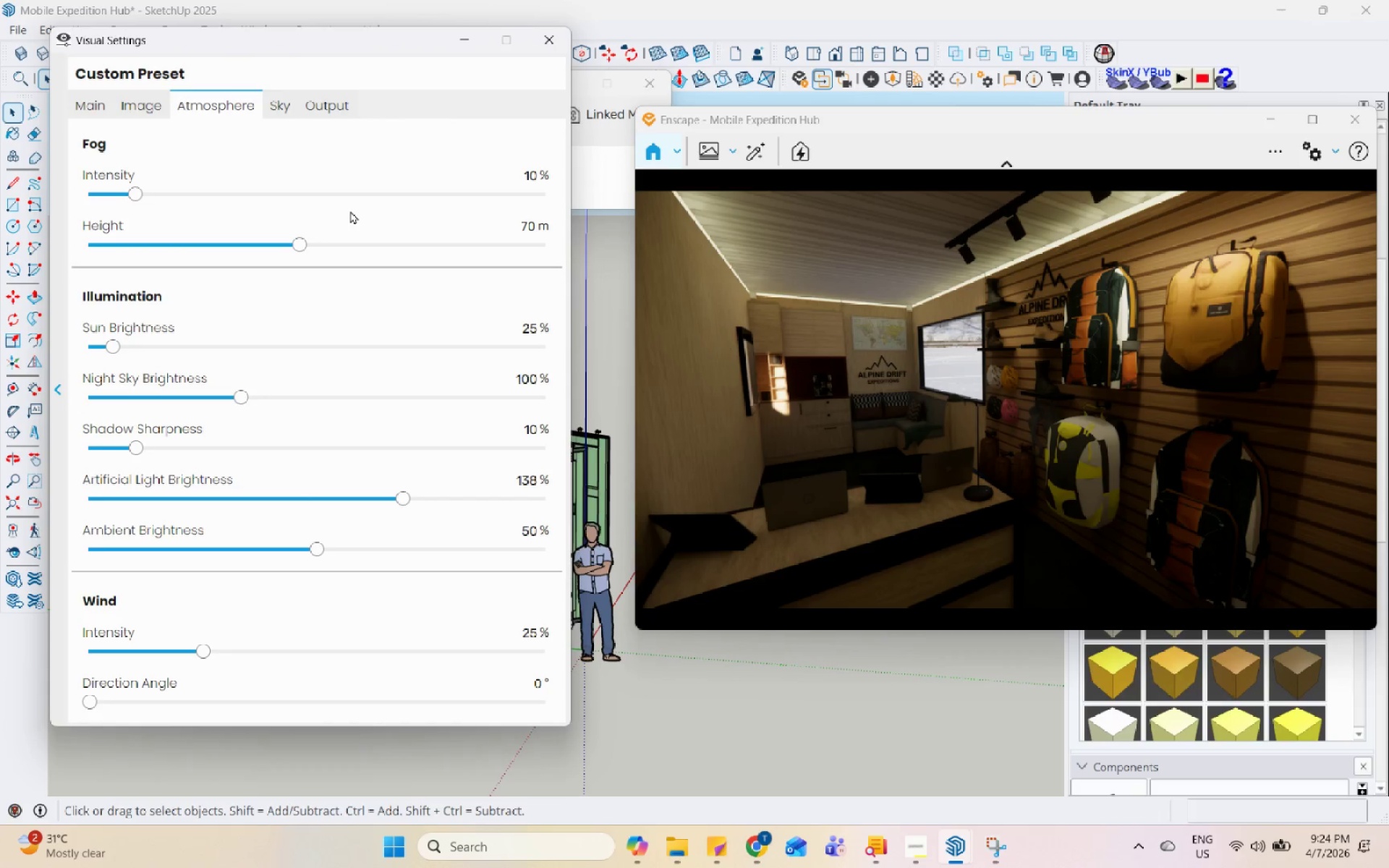 
left_click([75, 108])
 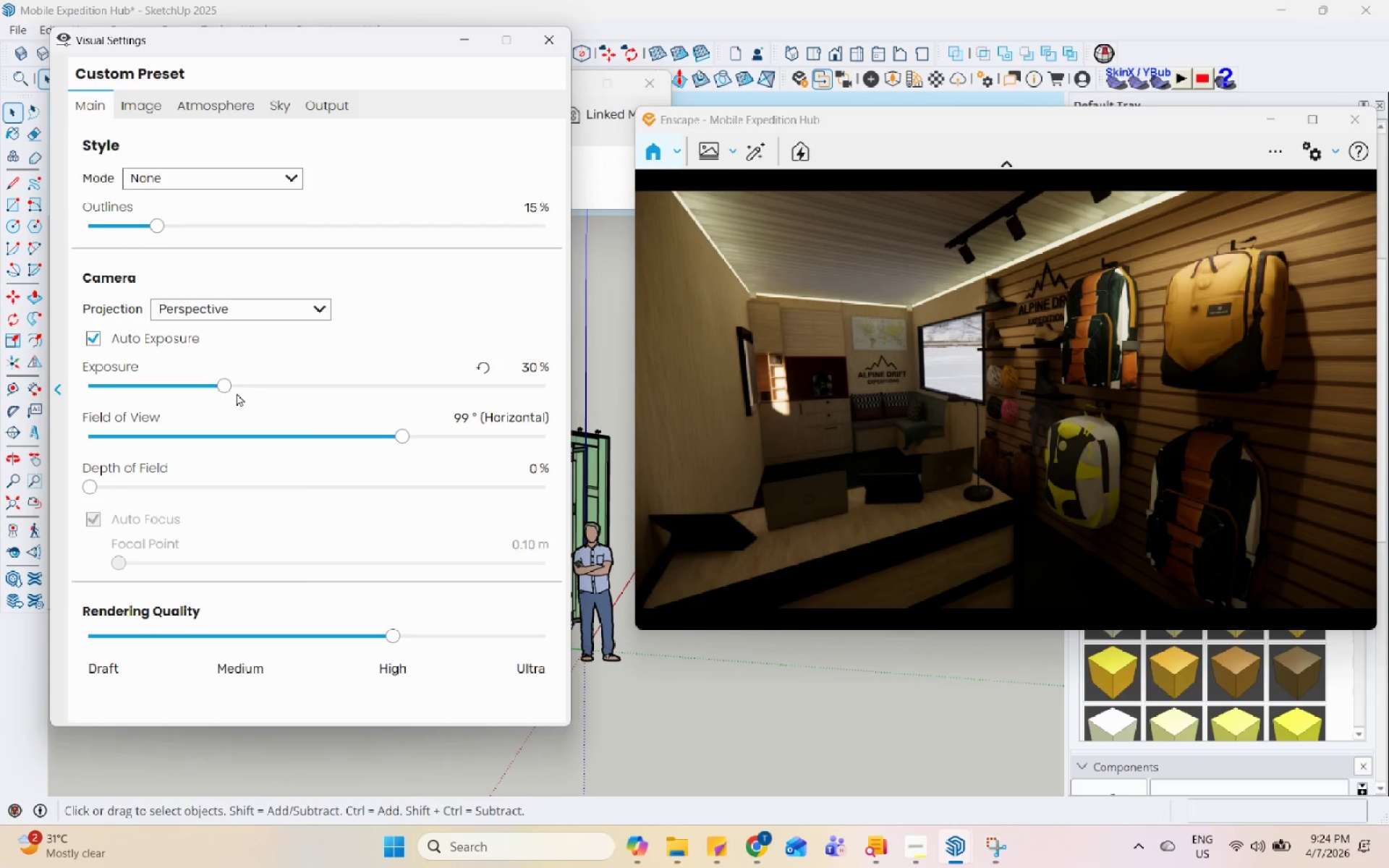 
left_click([252, 384])
 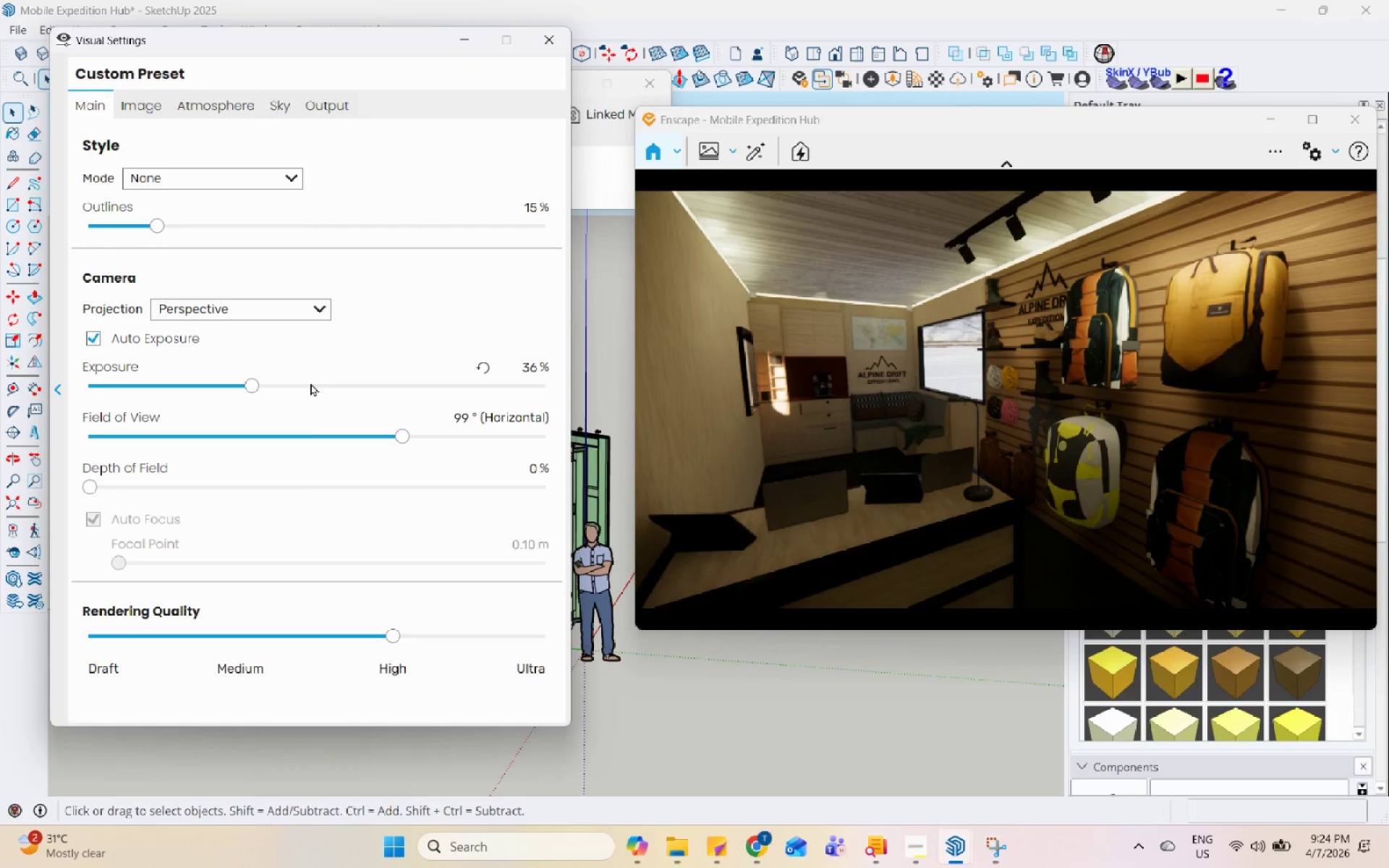 
left_click([310, 383])
 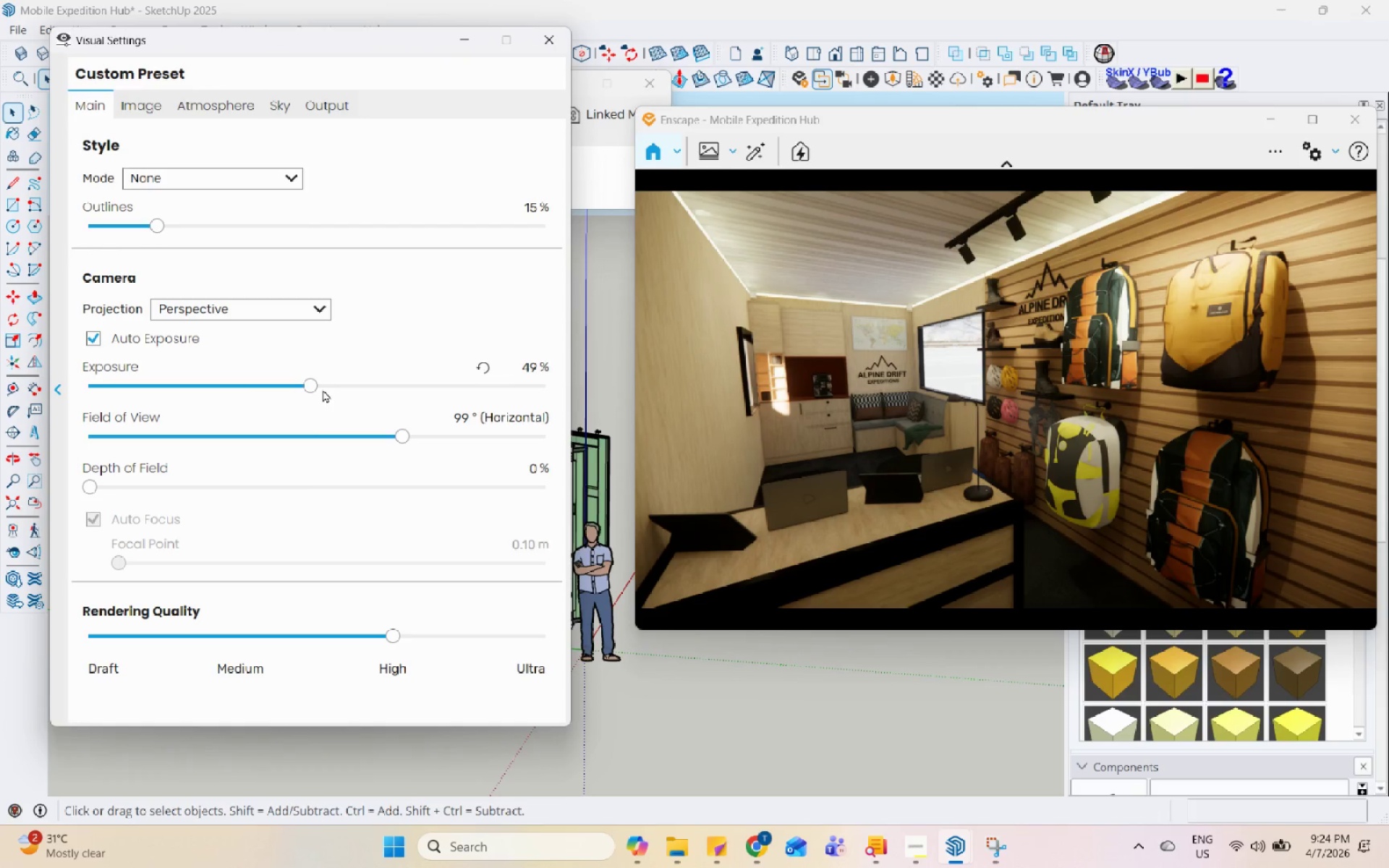 
left_click([339, 380])
 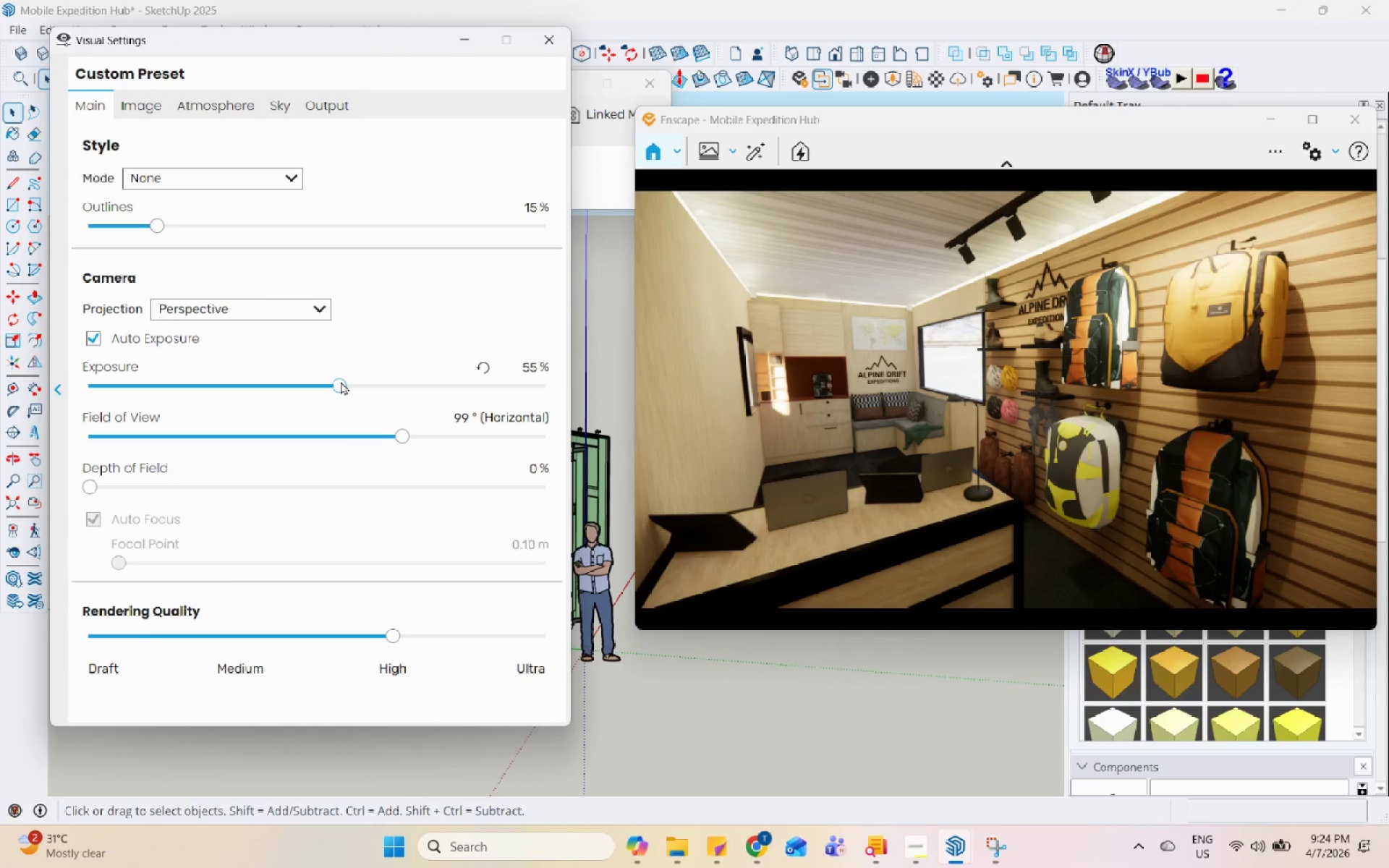 
left_click([366, 381])
 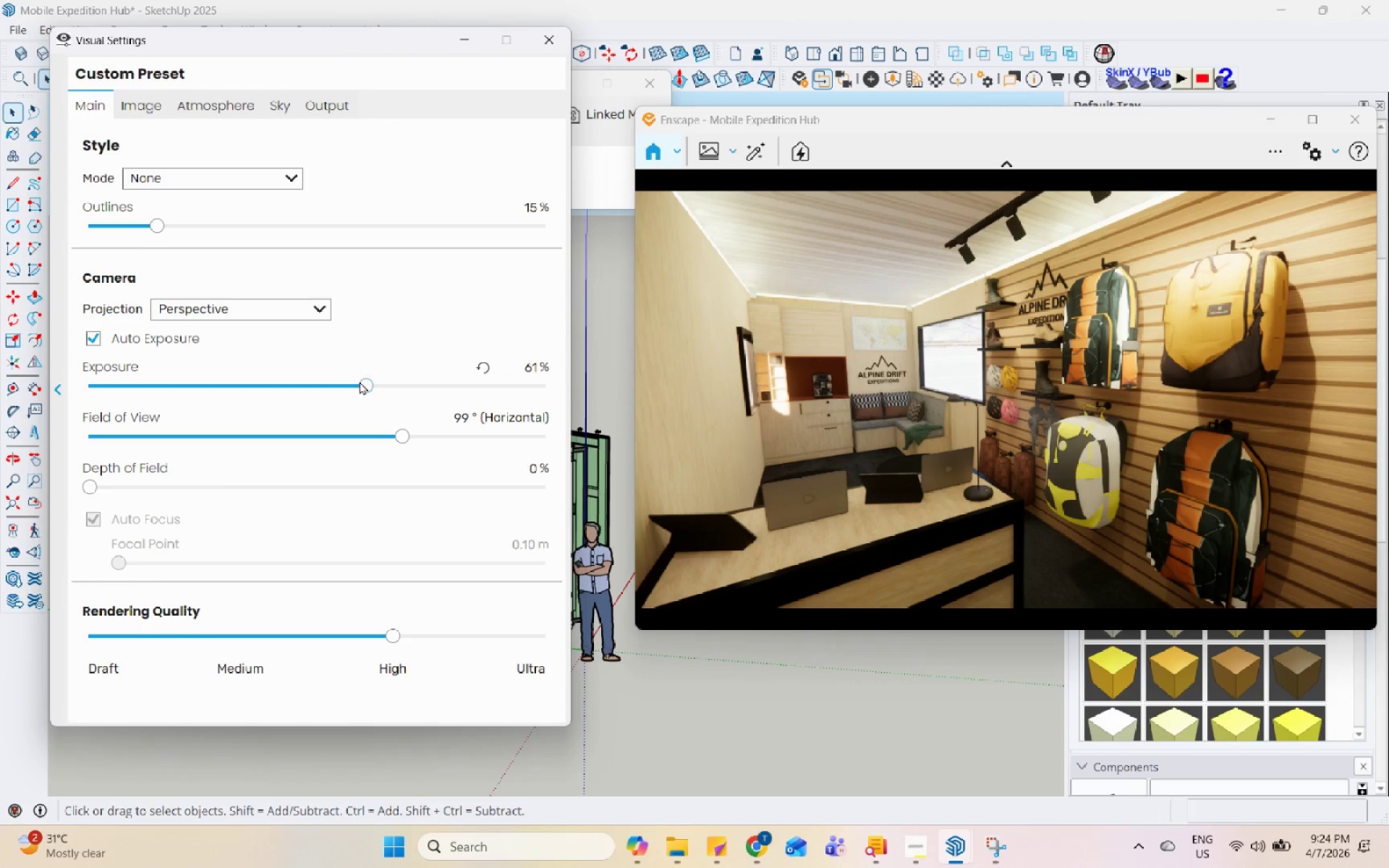 
left_click([343, 381])
 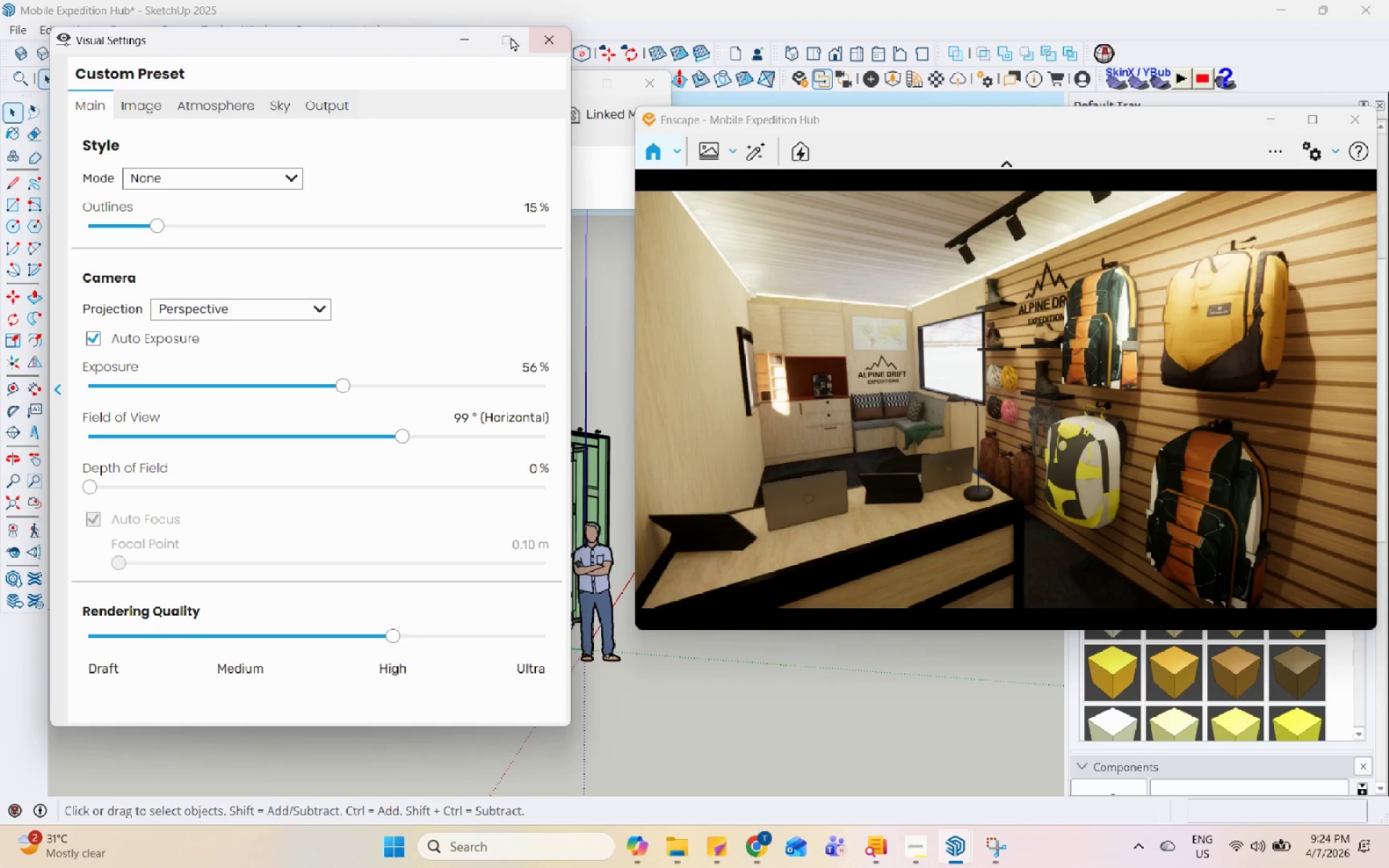 
left_click([457, 43])
 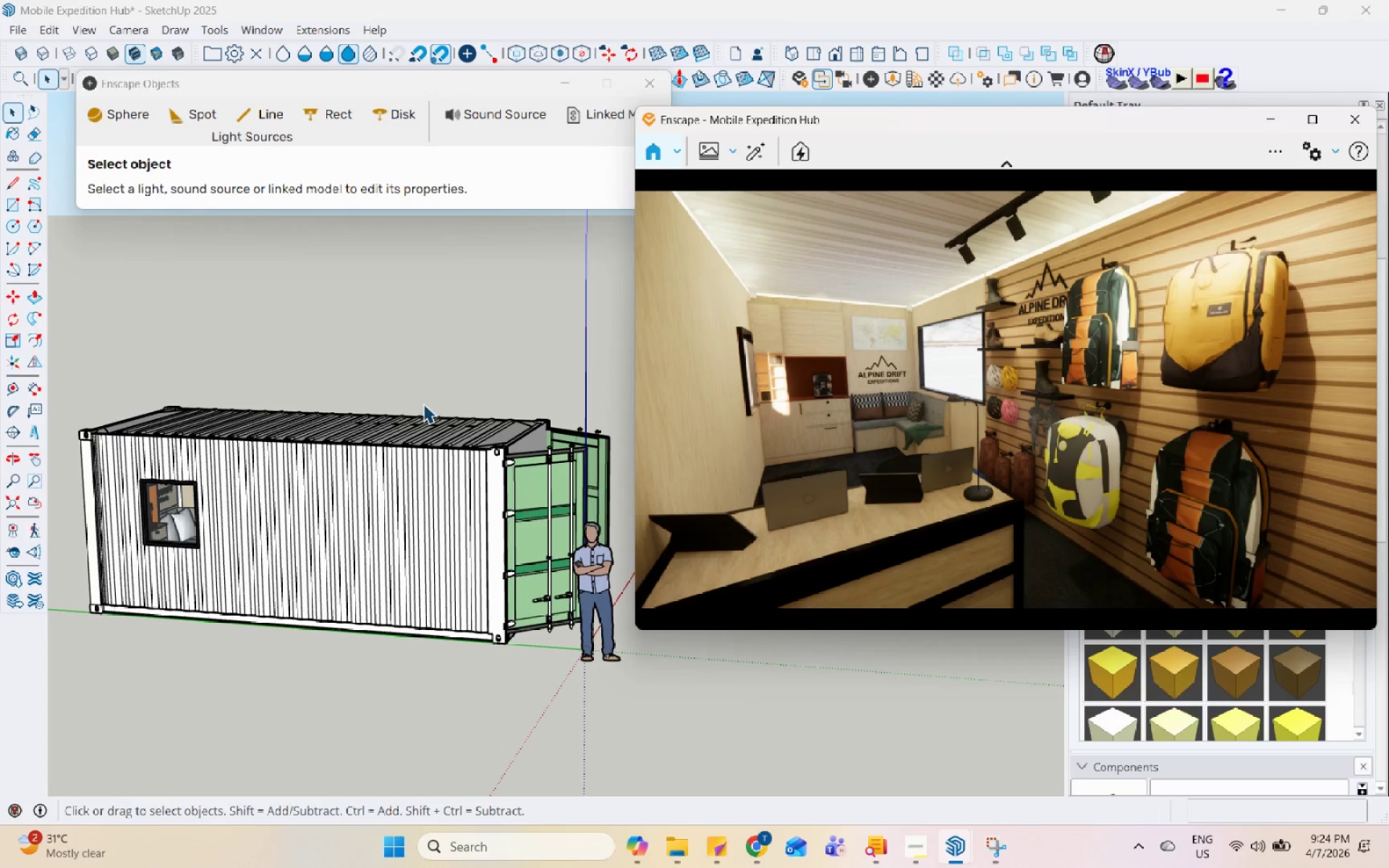 
scroll: coordinate [289, 479], scroll_direction: up, amount: 7.0
 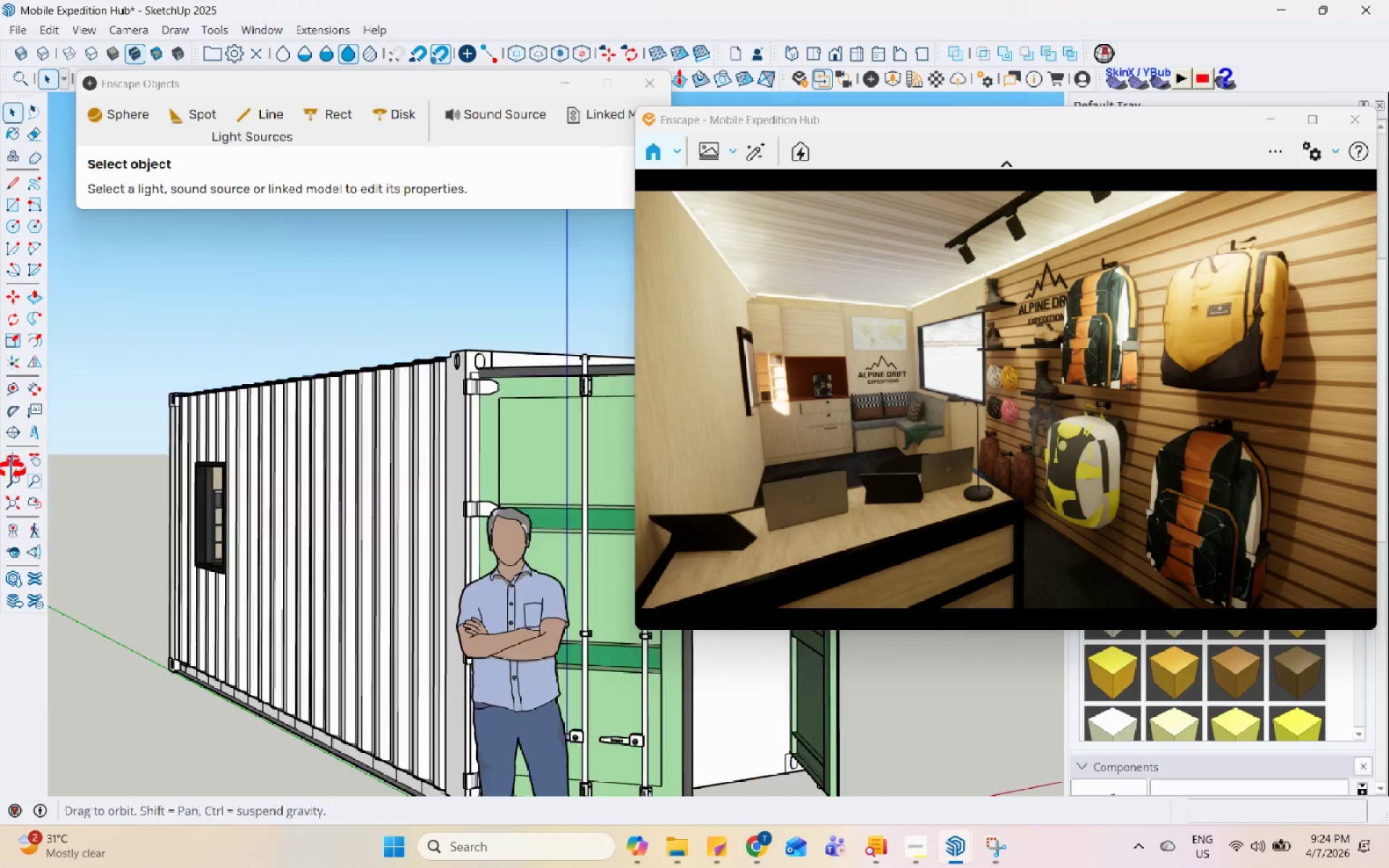 
scroll: coordinate [229, 435], scroll_direction: down, amount: 10.0
 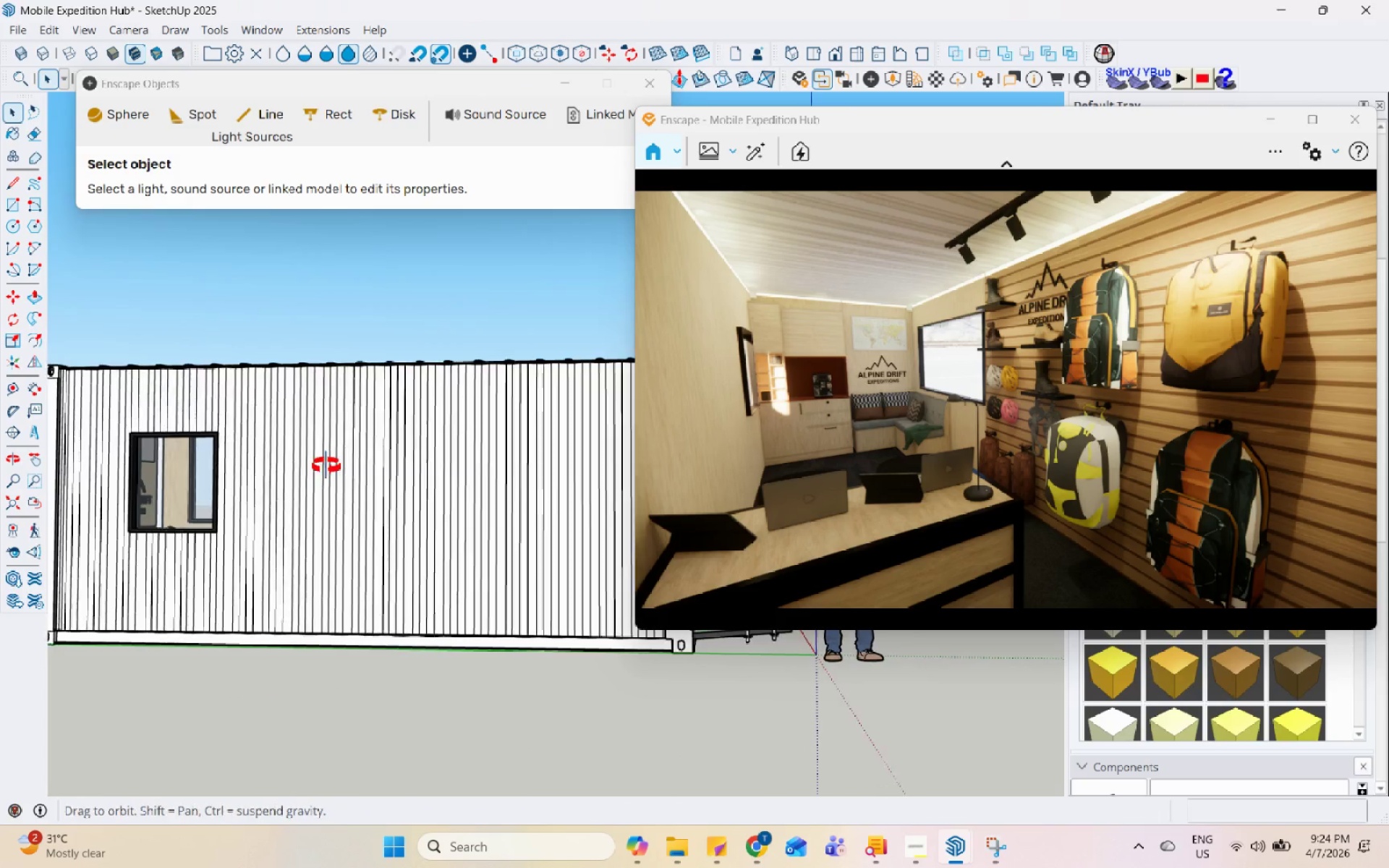 
wait(6.31)
 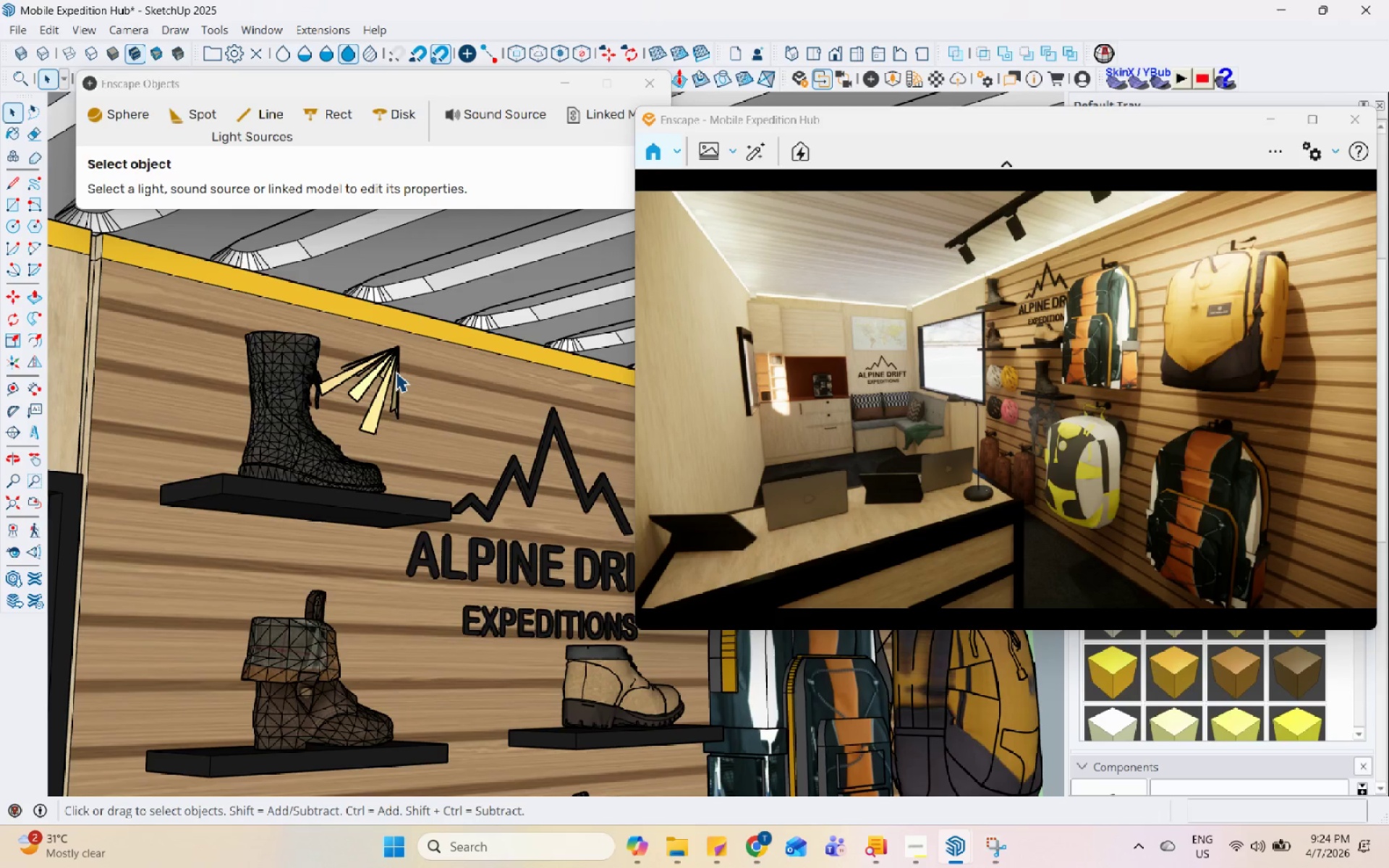 
left_click([396, 372])
 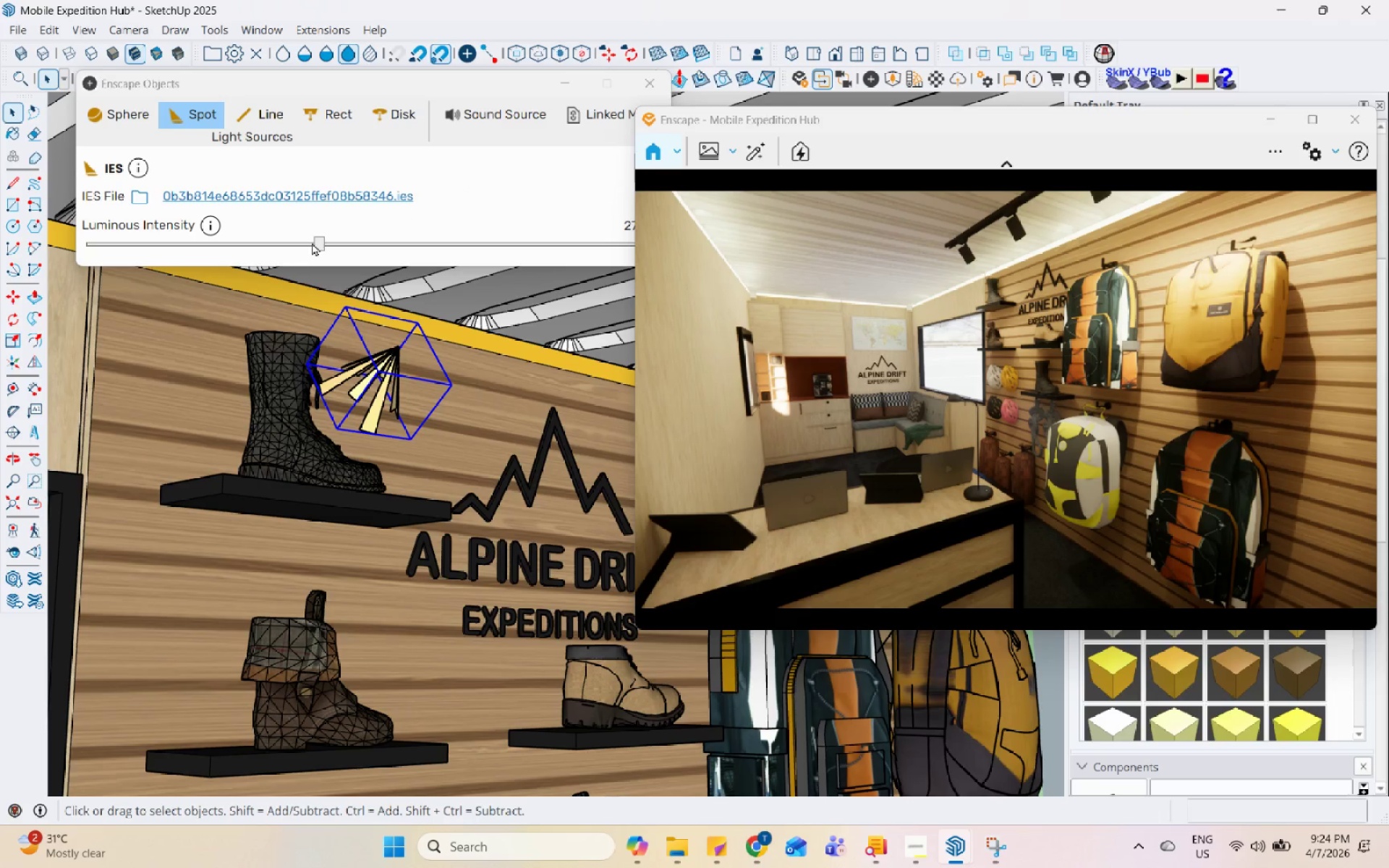 
scroll: coordinate [396, 372], scroll_direction: up, amount: 80.0
 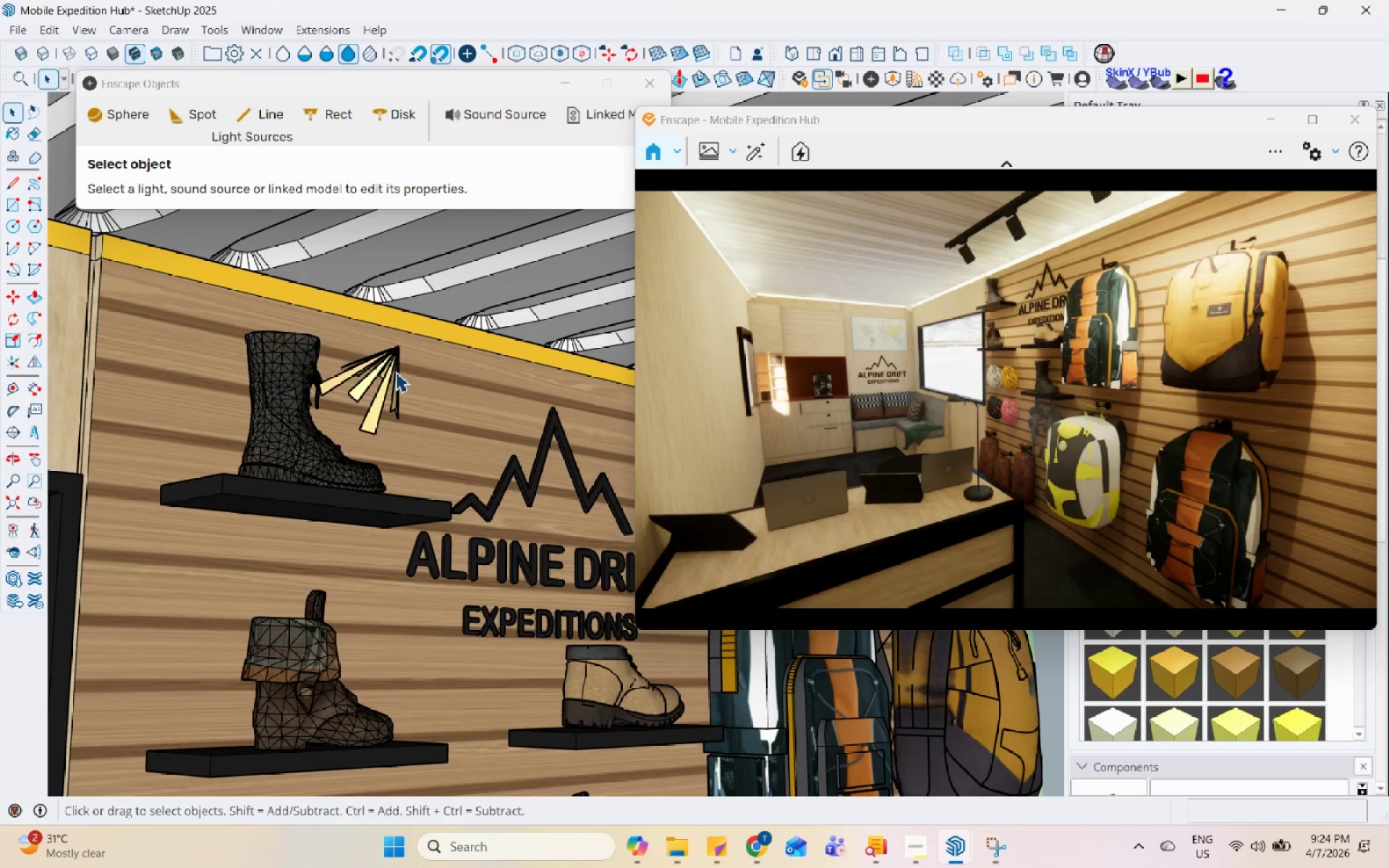 
left_click([305, 247])
 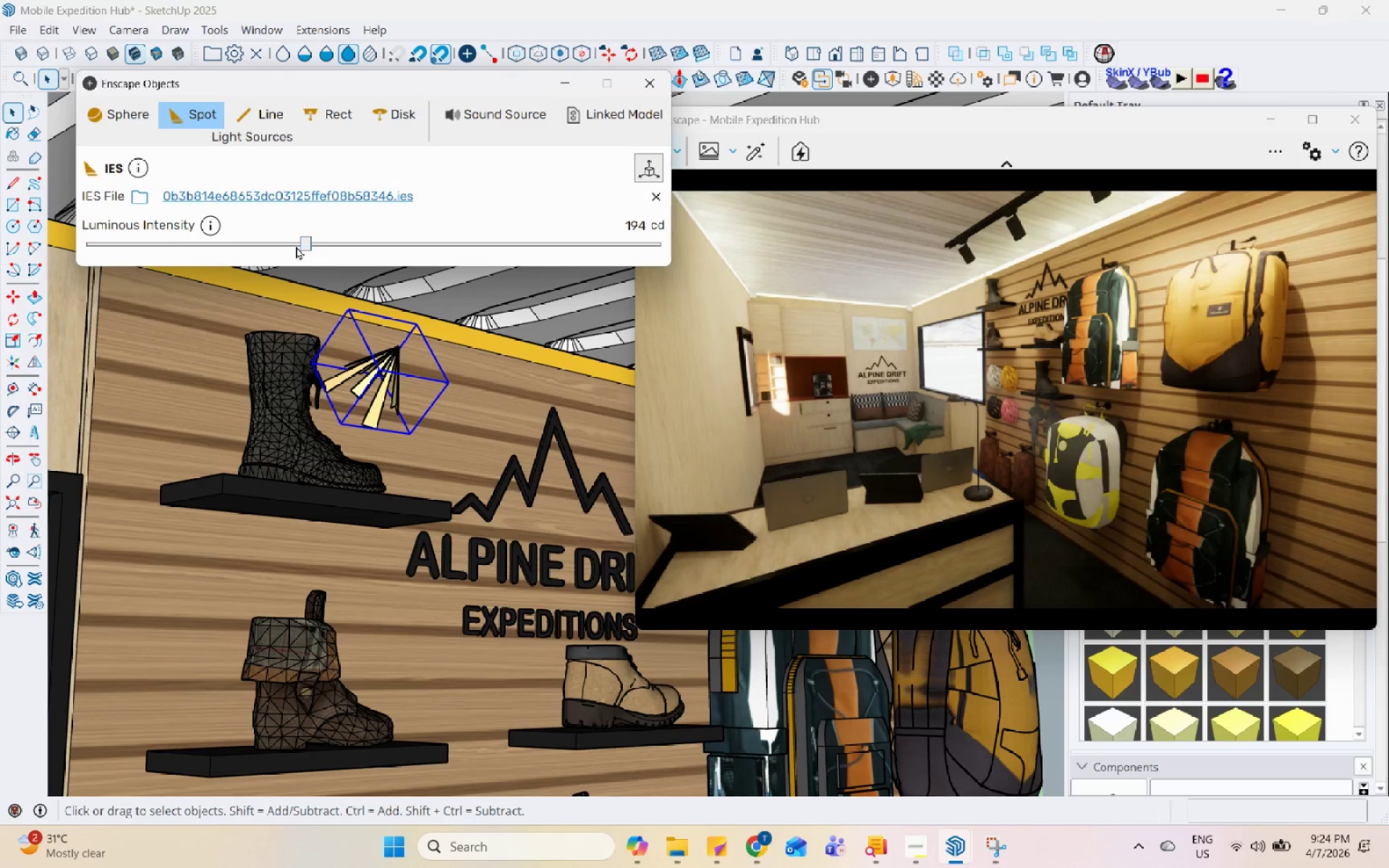 
left_click([284, 242])
 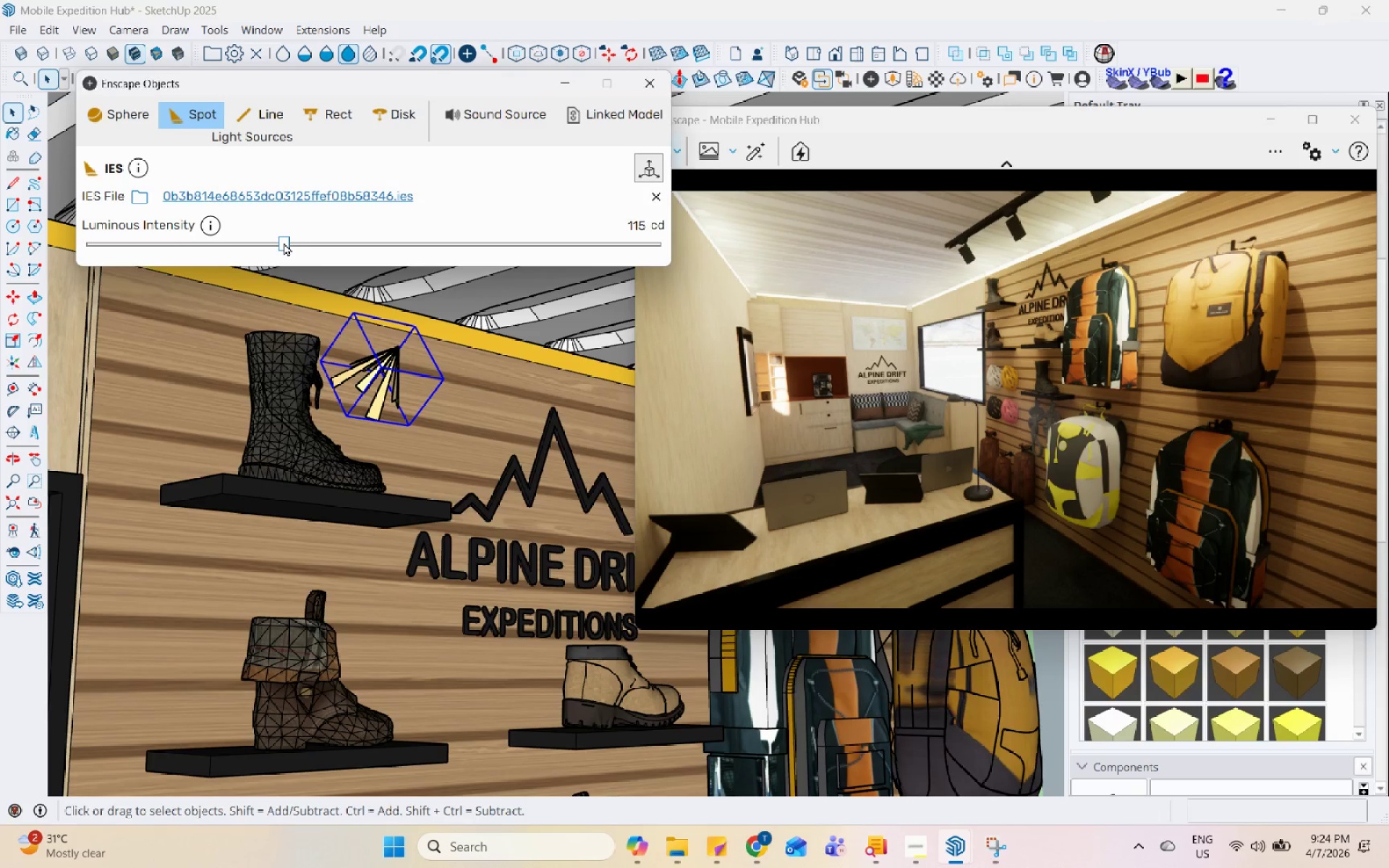 
scroll: coordinate [388, 441], scroll_direction: up, amount: 34.0
 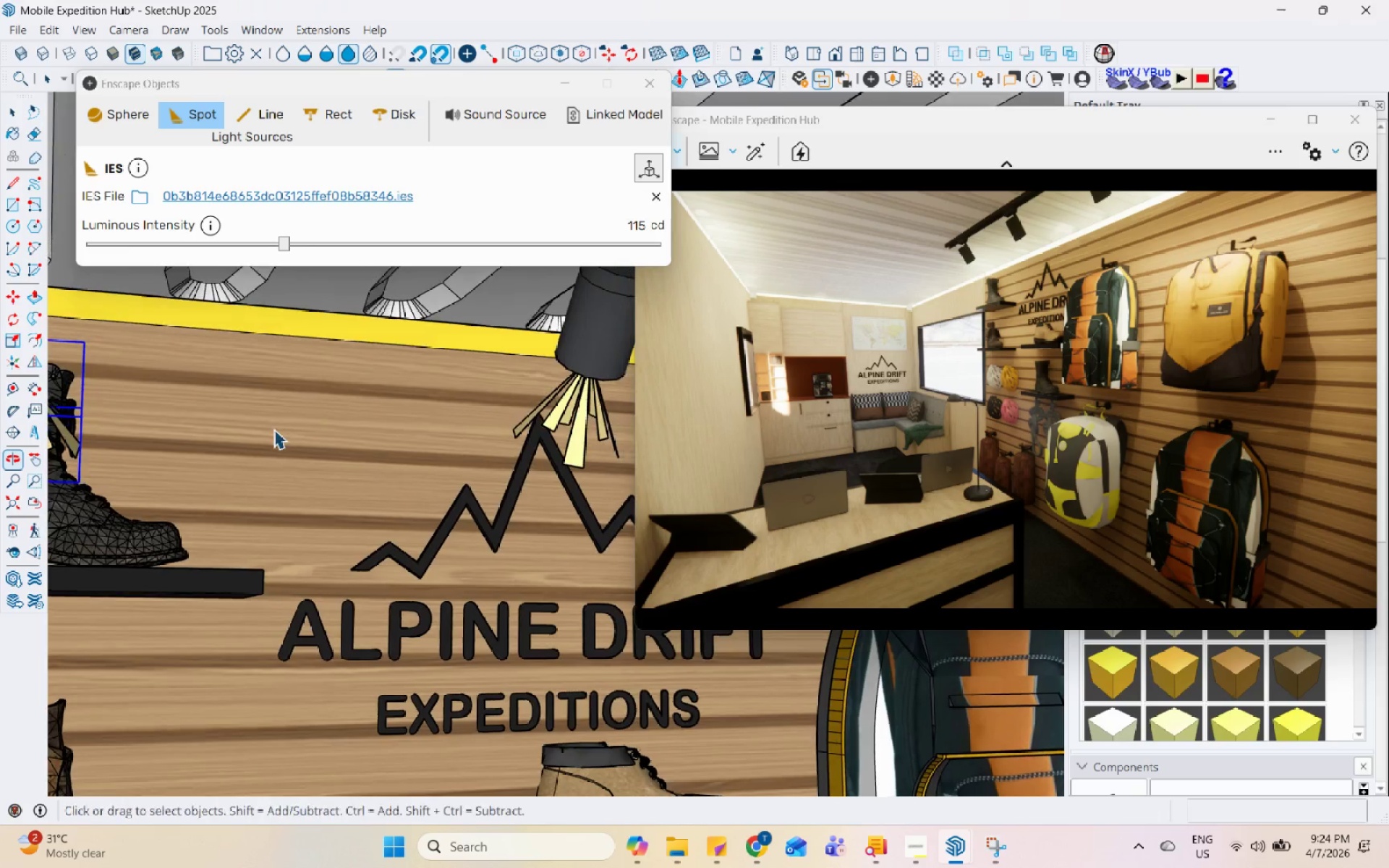 
left_click([576, 409])
 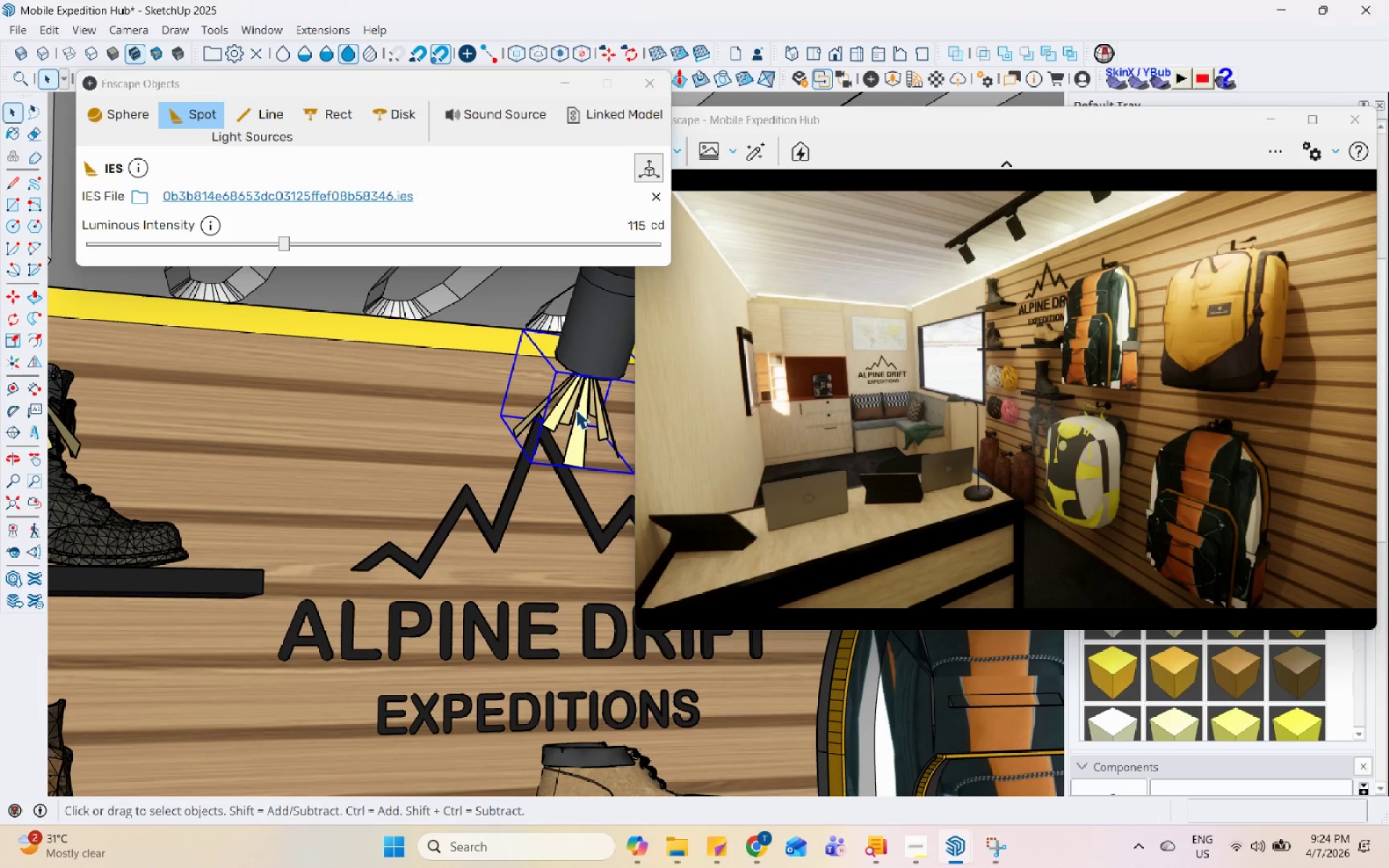 
key(M)
 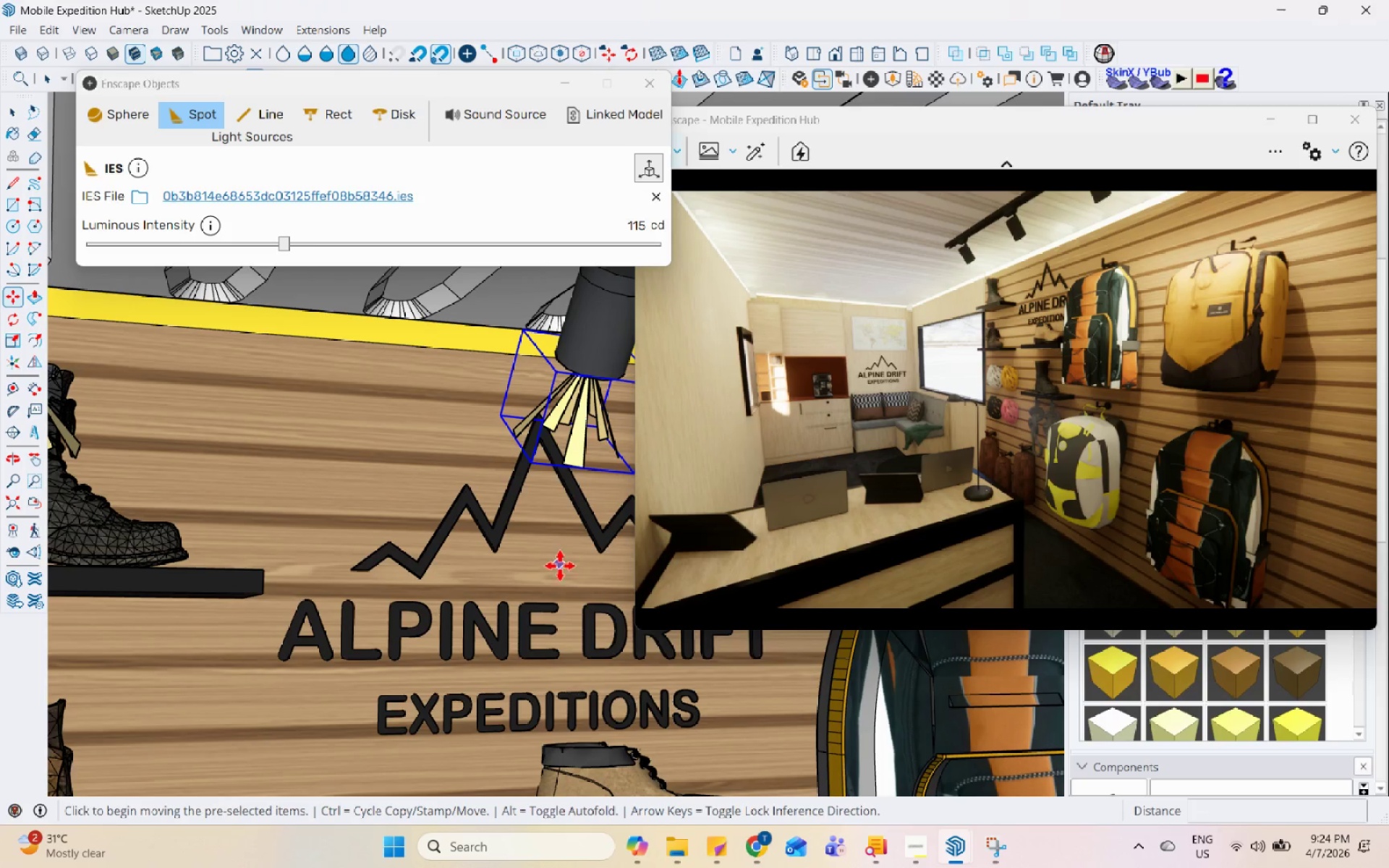 
key(Control+ControlLeft)
 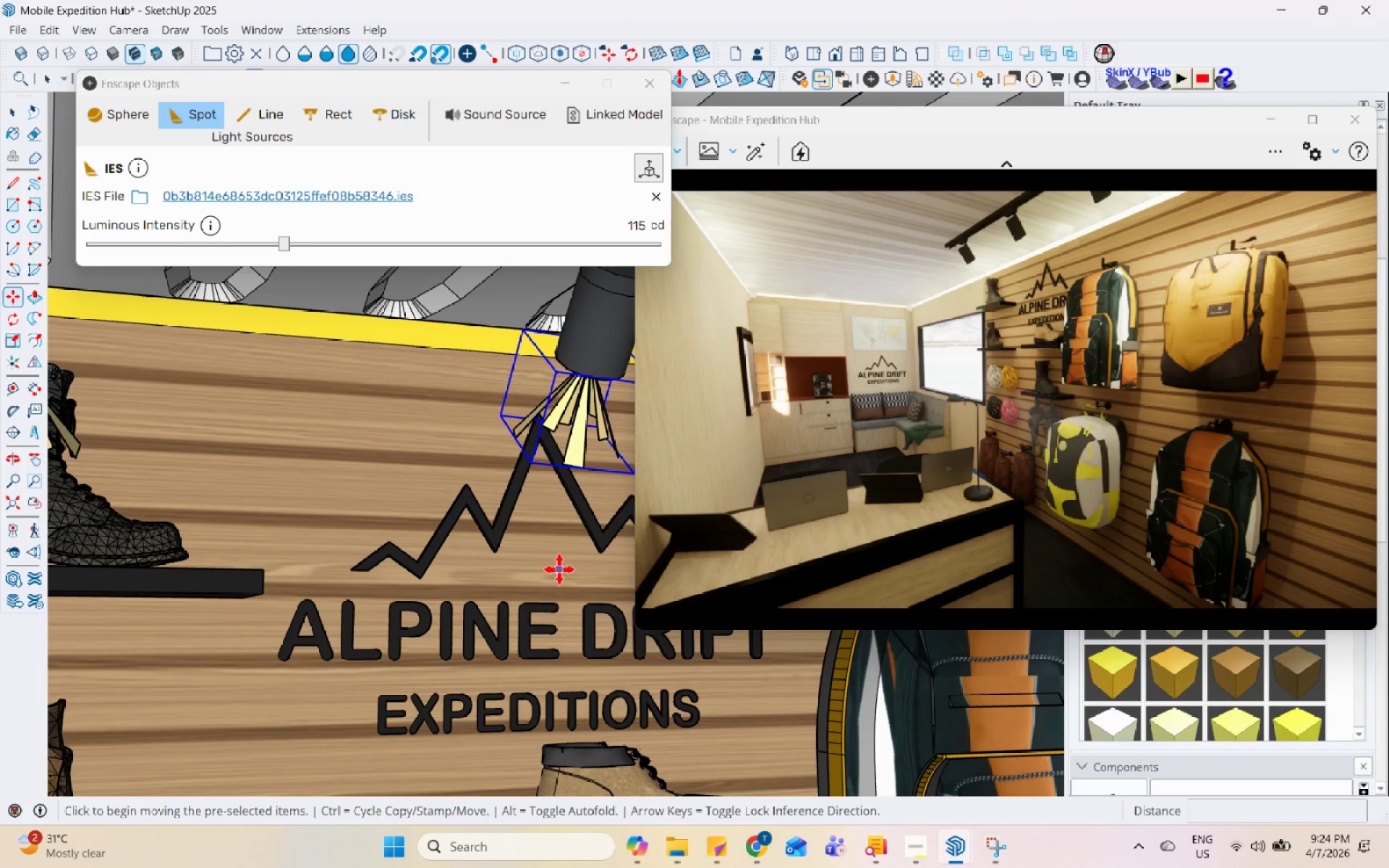 
left_click([559, 569])
 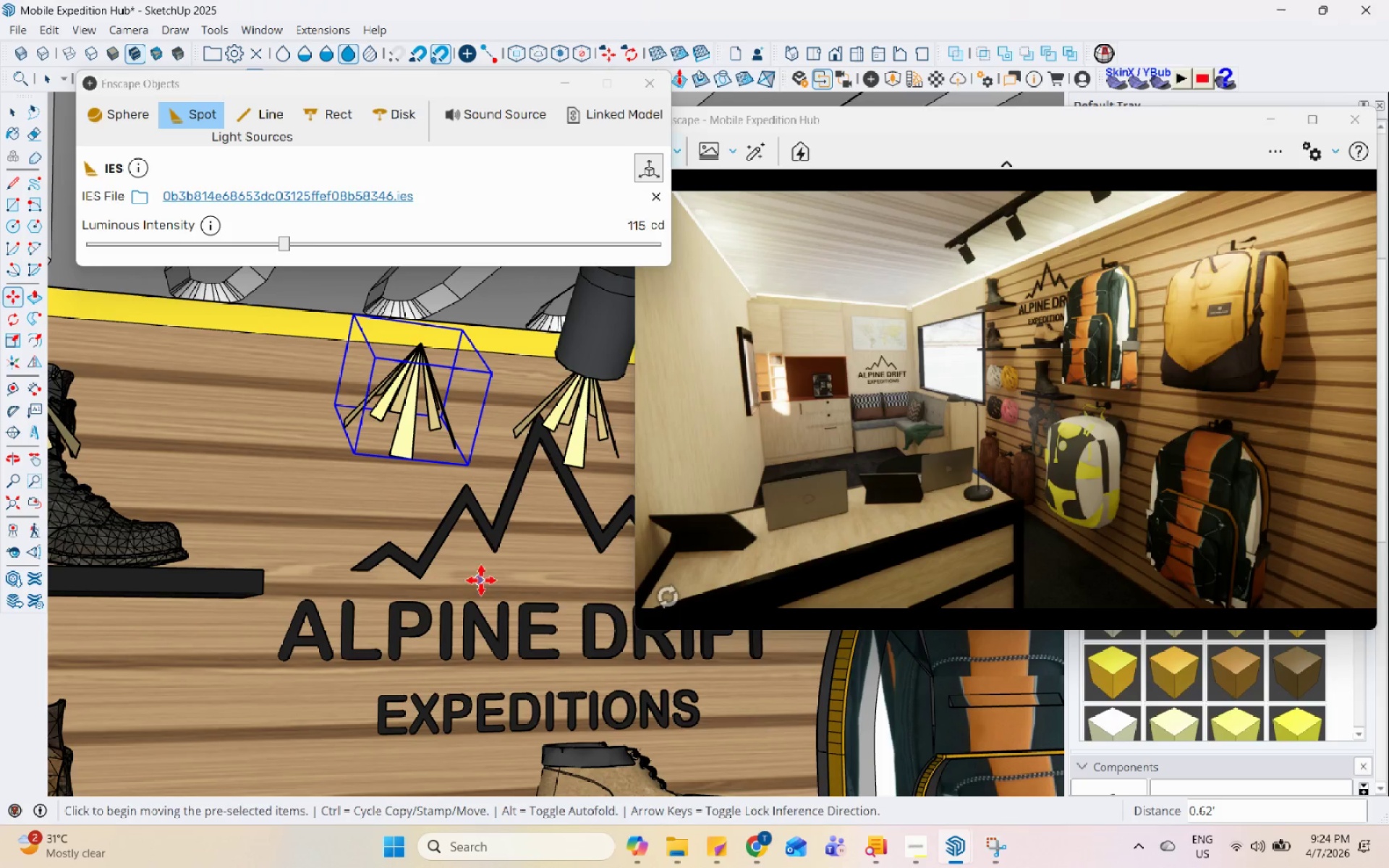 
left_click([491, 573])
 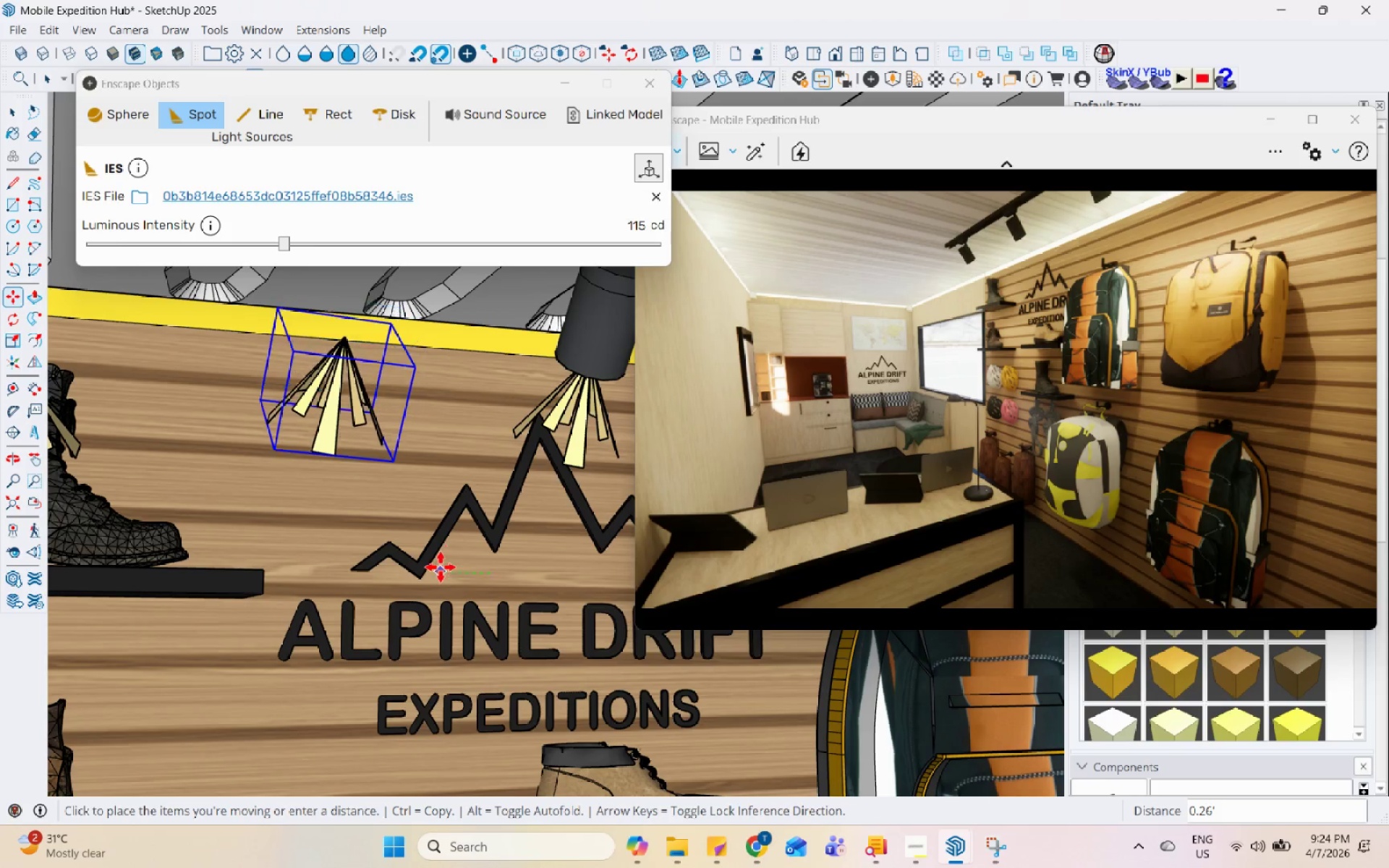 
left_click([440, 569])
 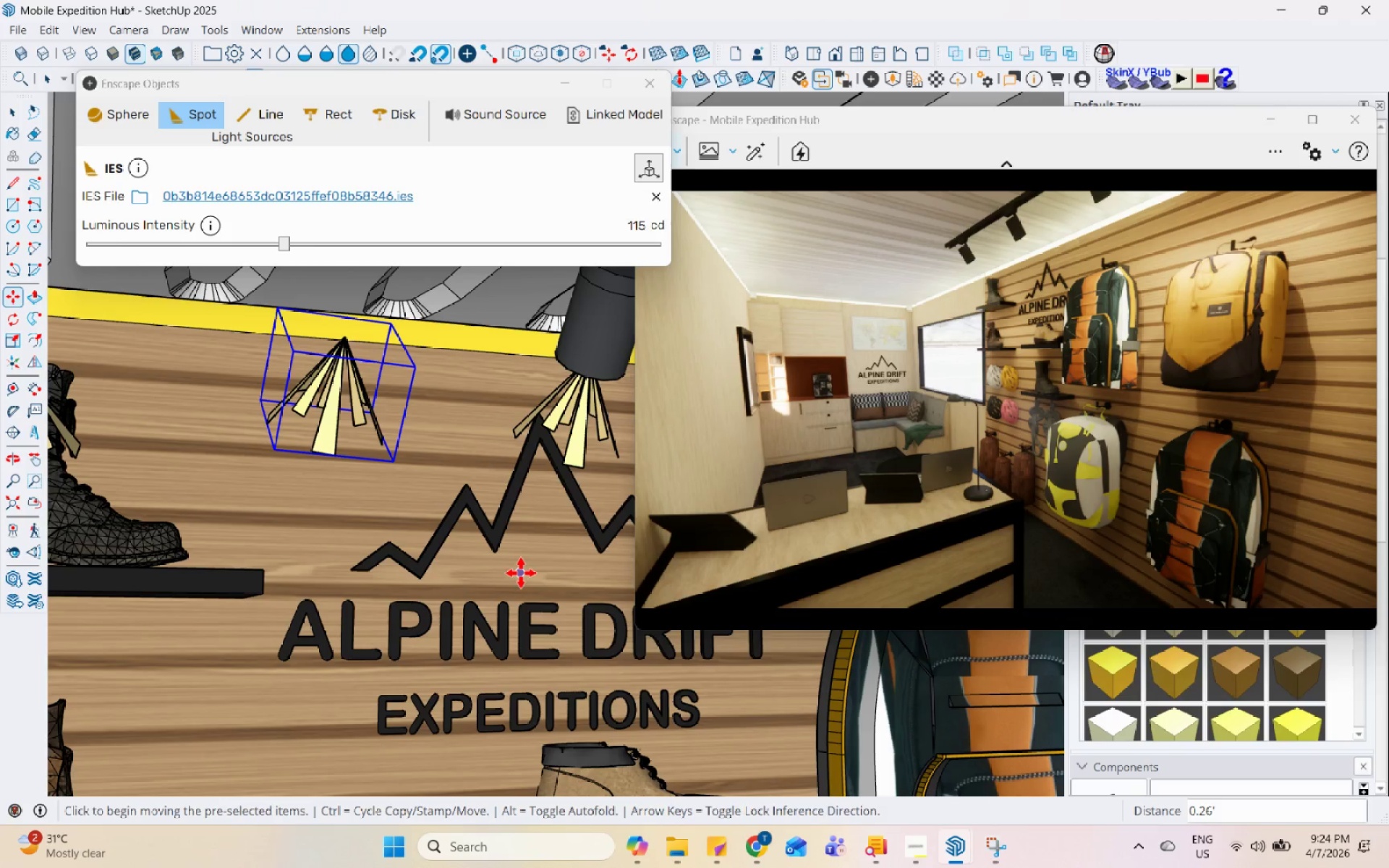 
key(Space)
 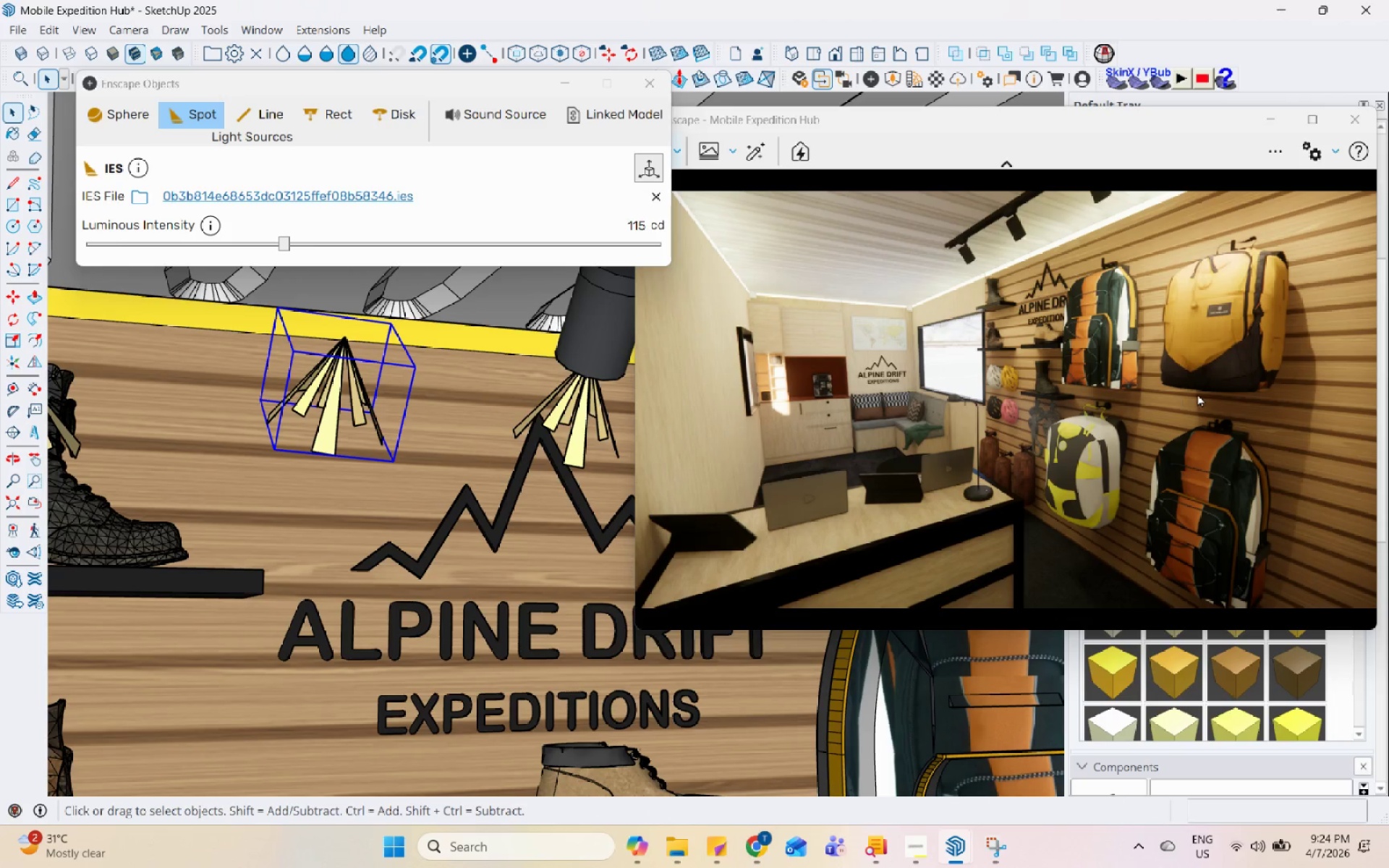 
left_click([1197, 393])
 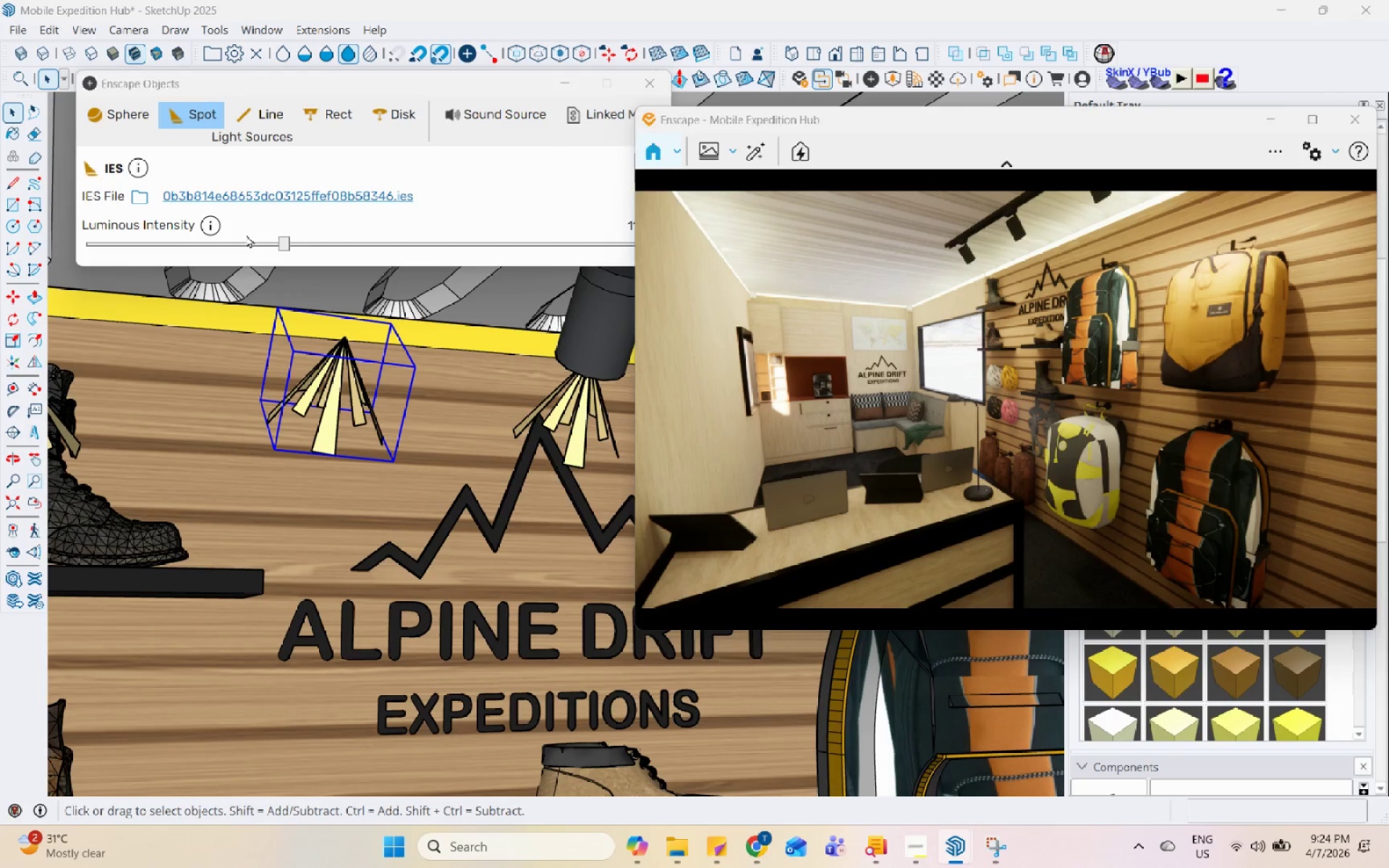 
double_click([251, 244])
 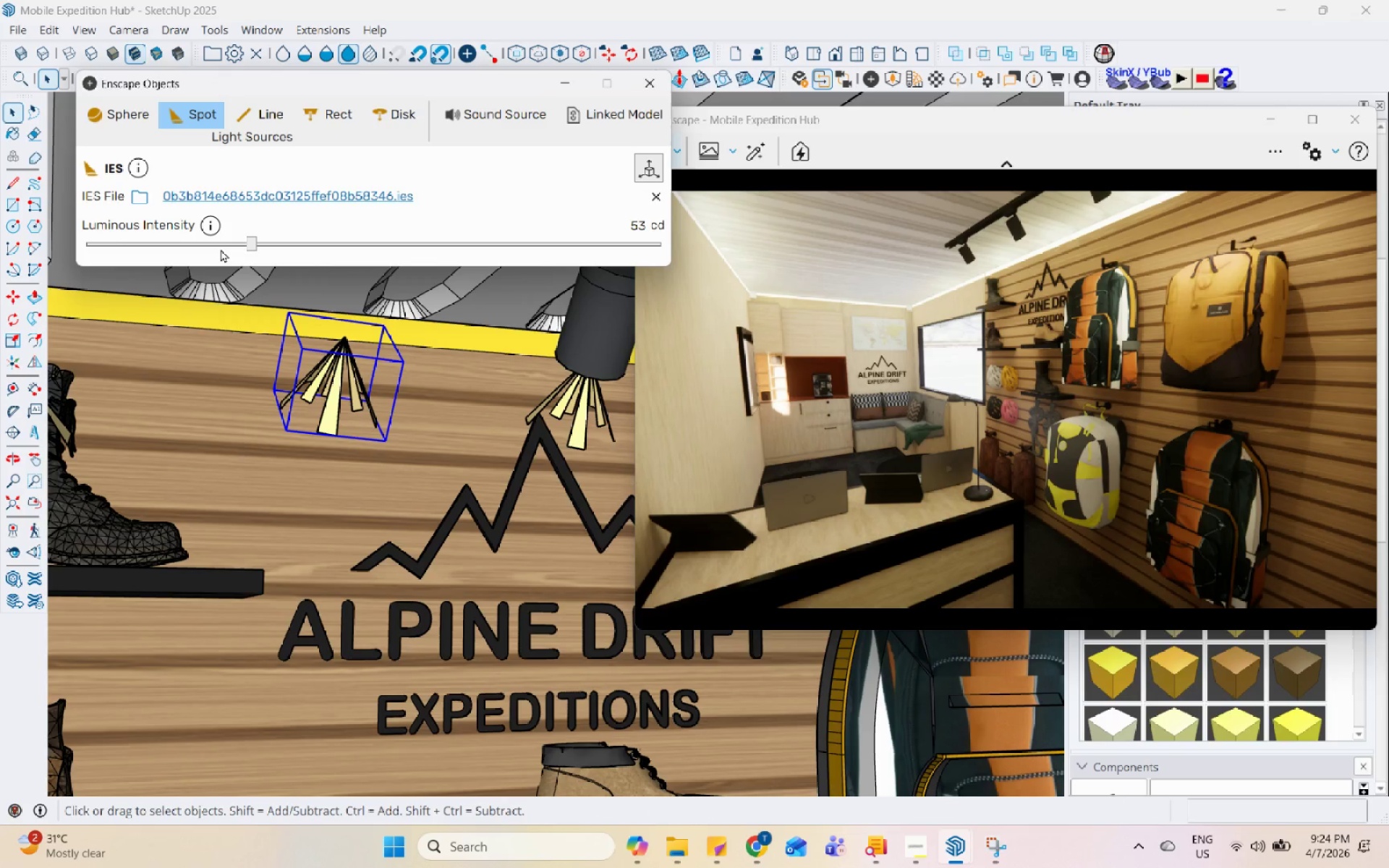 
left_click([221, 249])
 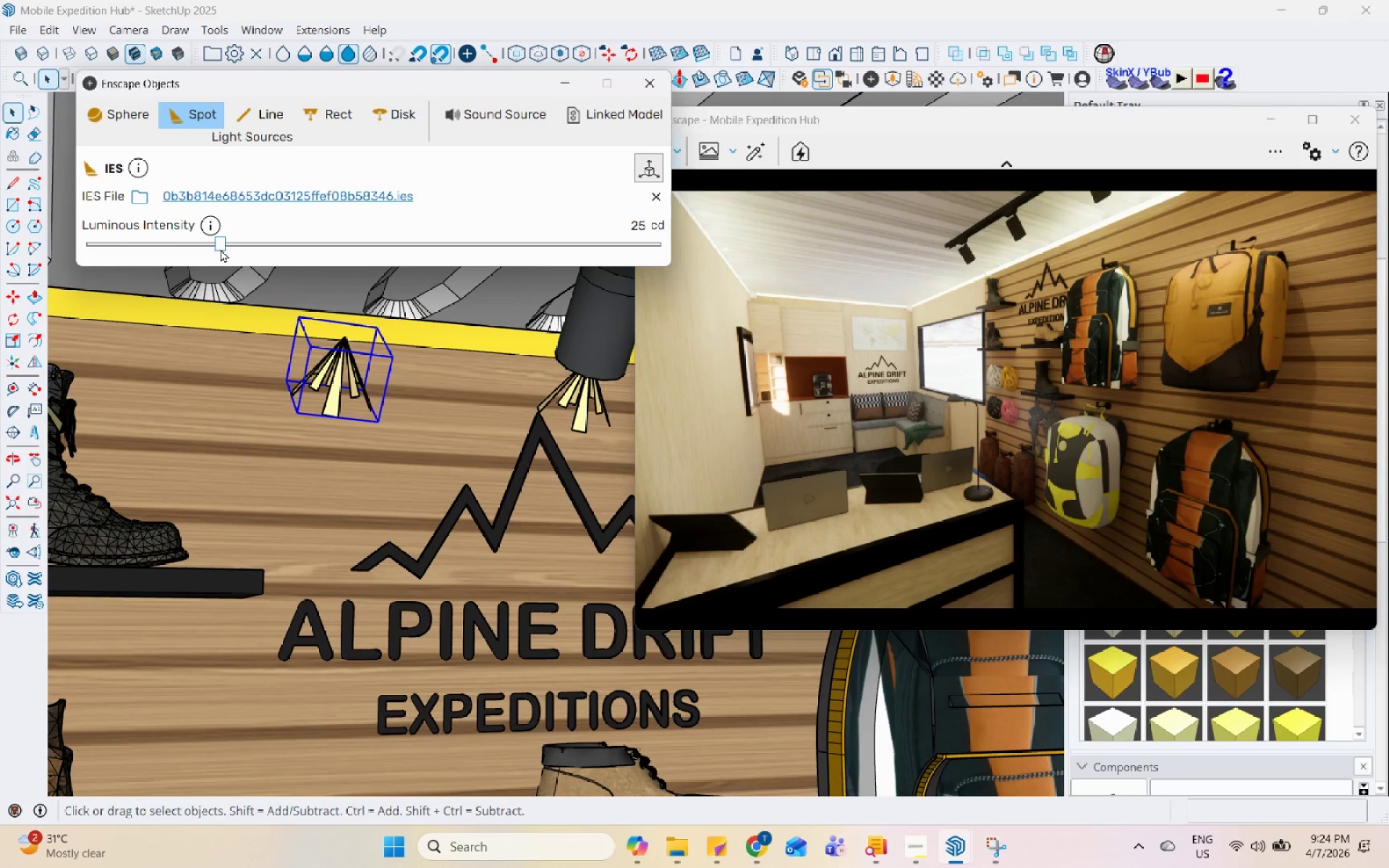 
left_click([272, 245])
 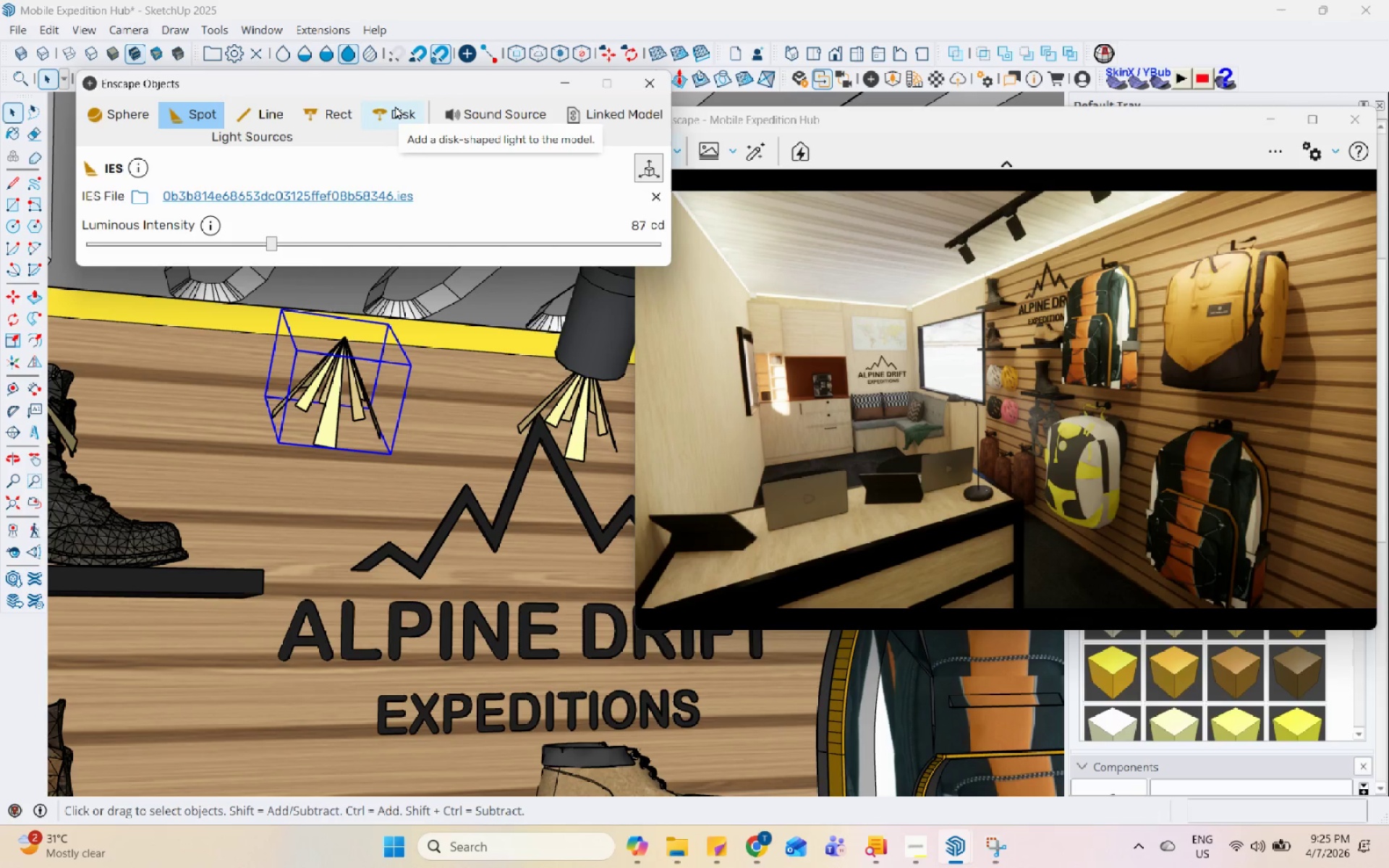 
wait(32.06)
 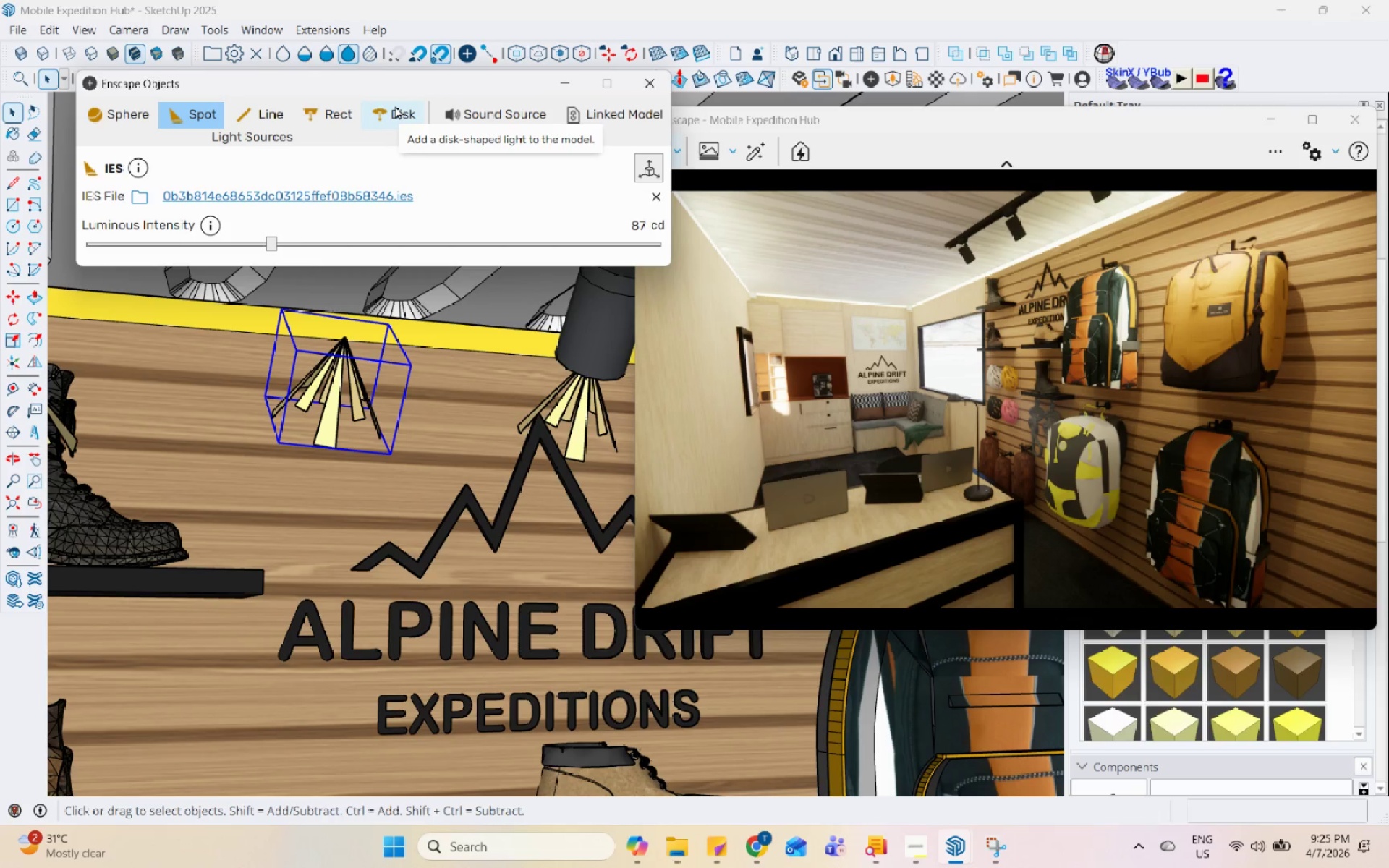 
left_click([649, 83])
 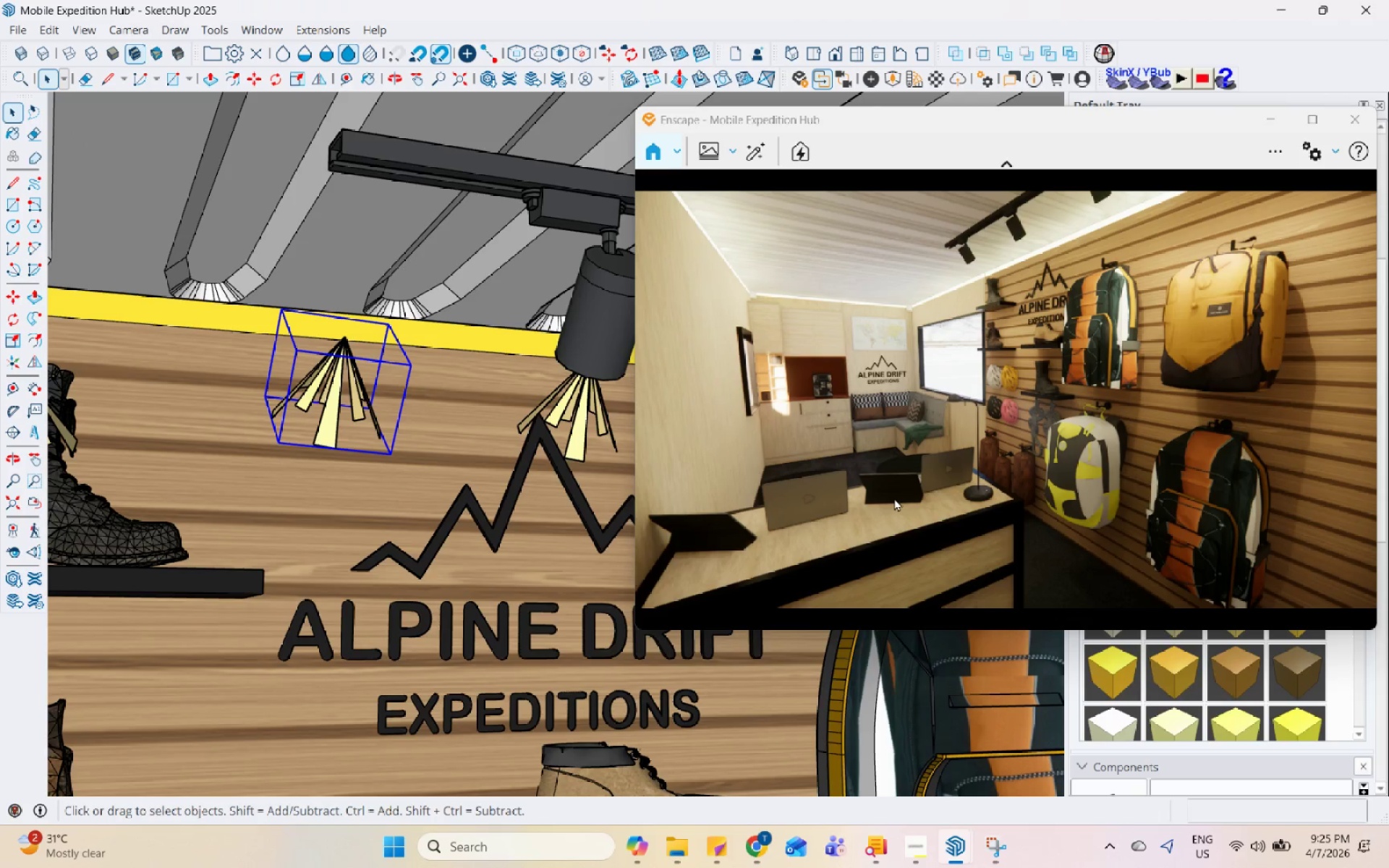 
left_click_drag(start_coordinate=[873, 492], to_coordinate=[1019, 374])
 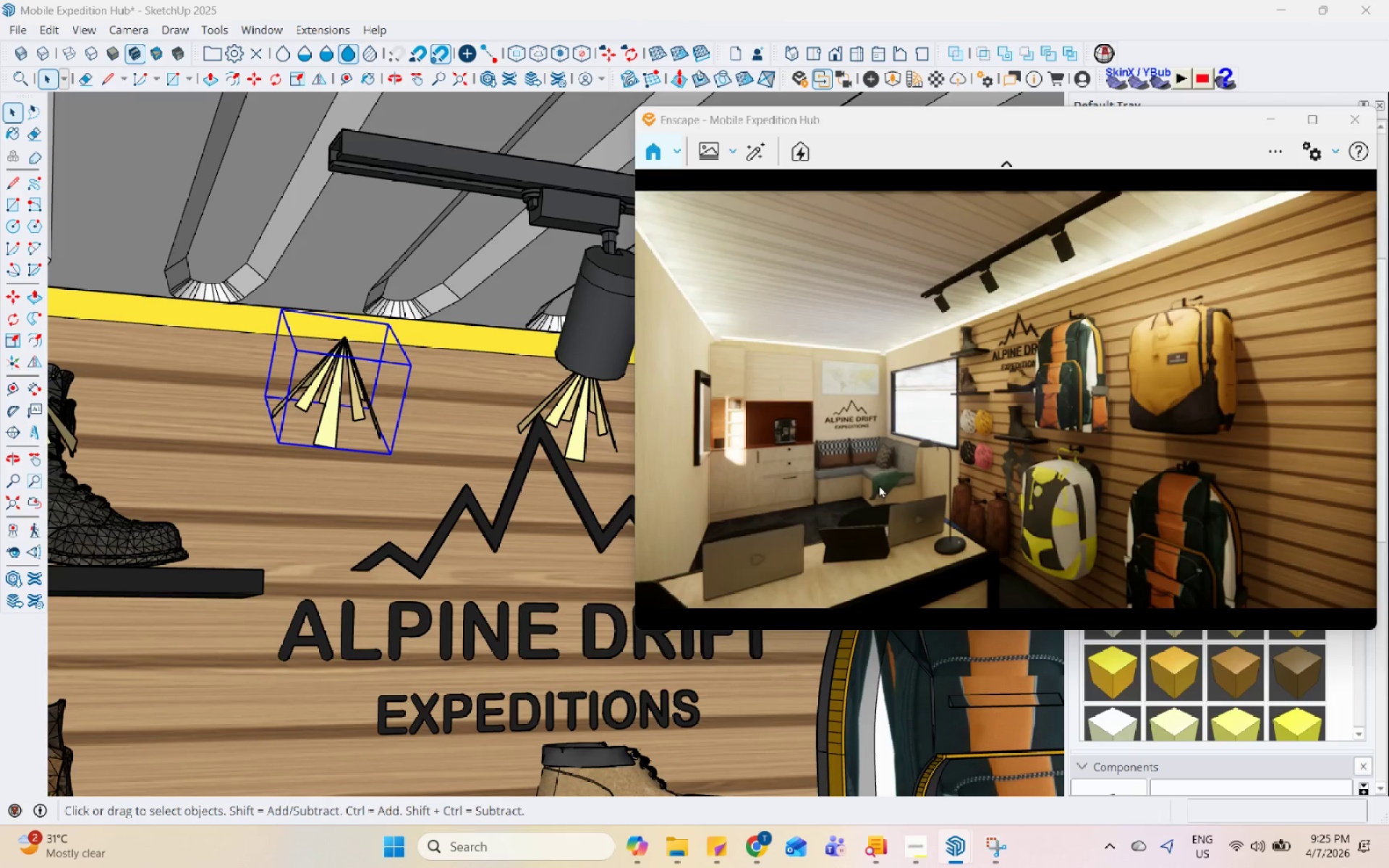 
left_click_drag(start_coordinate=[881, 482], to_coordinate=[938, 445])
 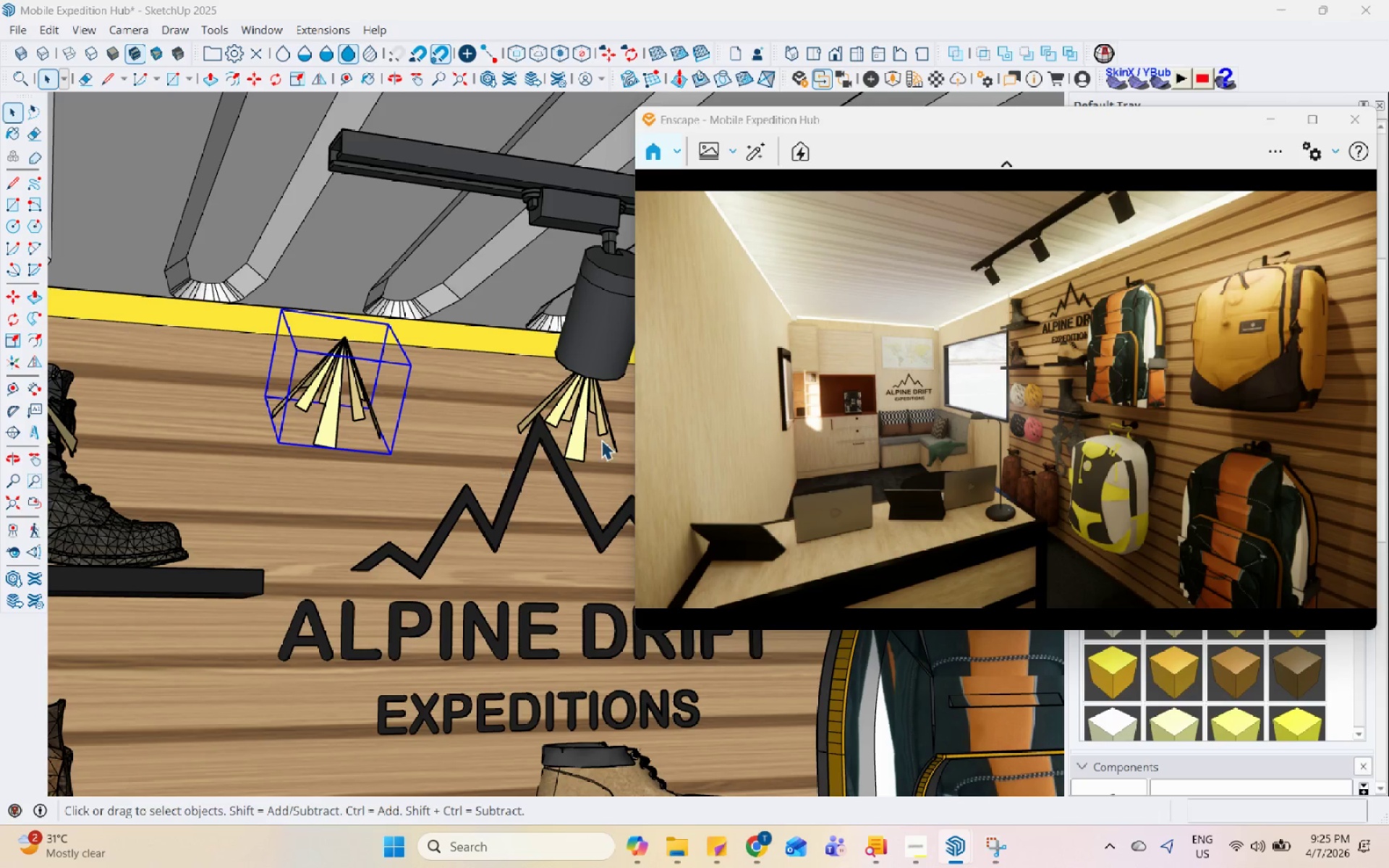 
left_click_drag(start_coordinate=[502, 548], to_coordinate=[228, 680])
 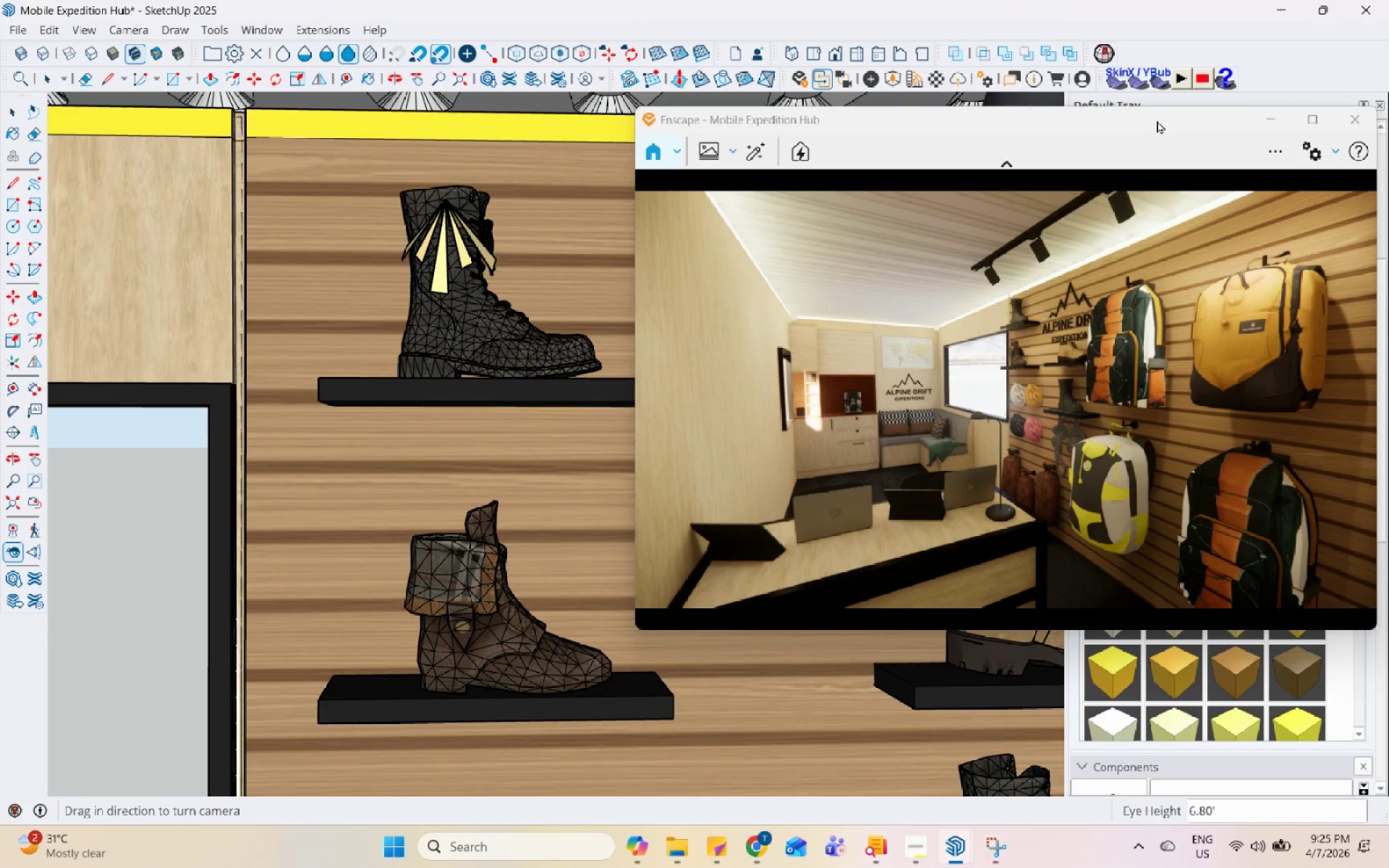 
left_click_drag(start_coordinate=[1155, 120], to_coordinate=[462, 158])
 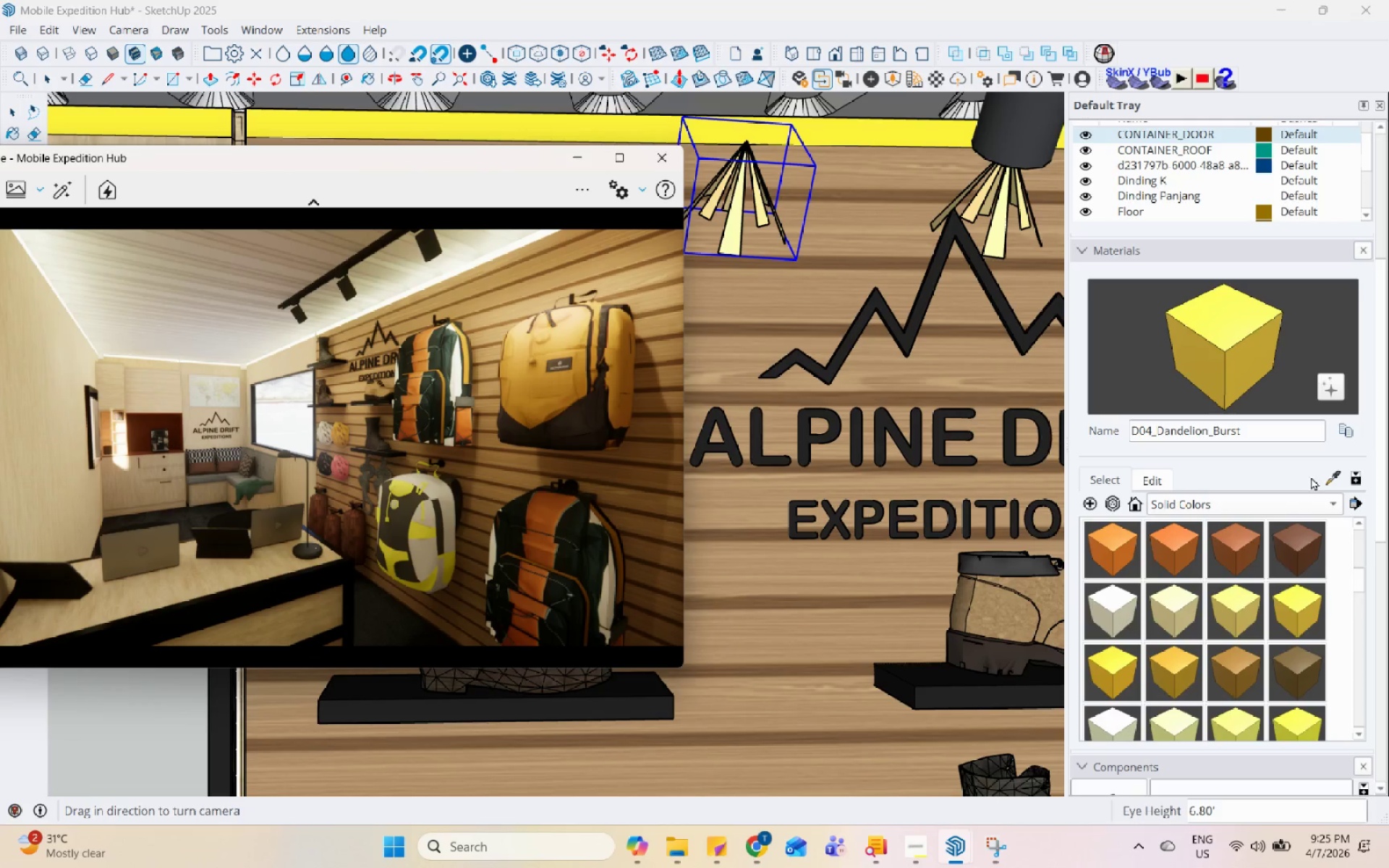 
left_click([1328, 472])
 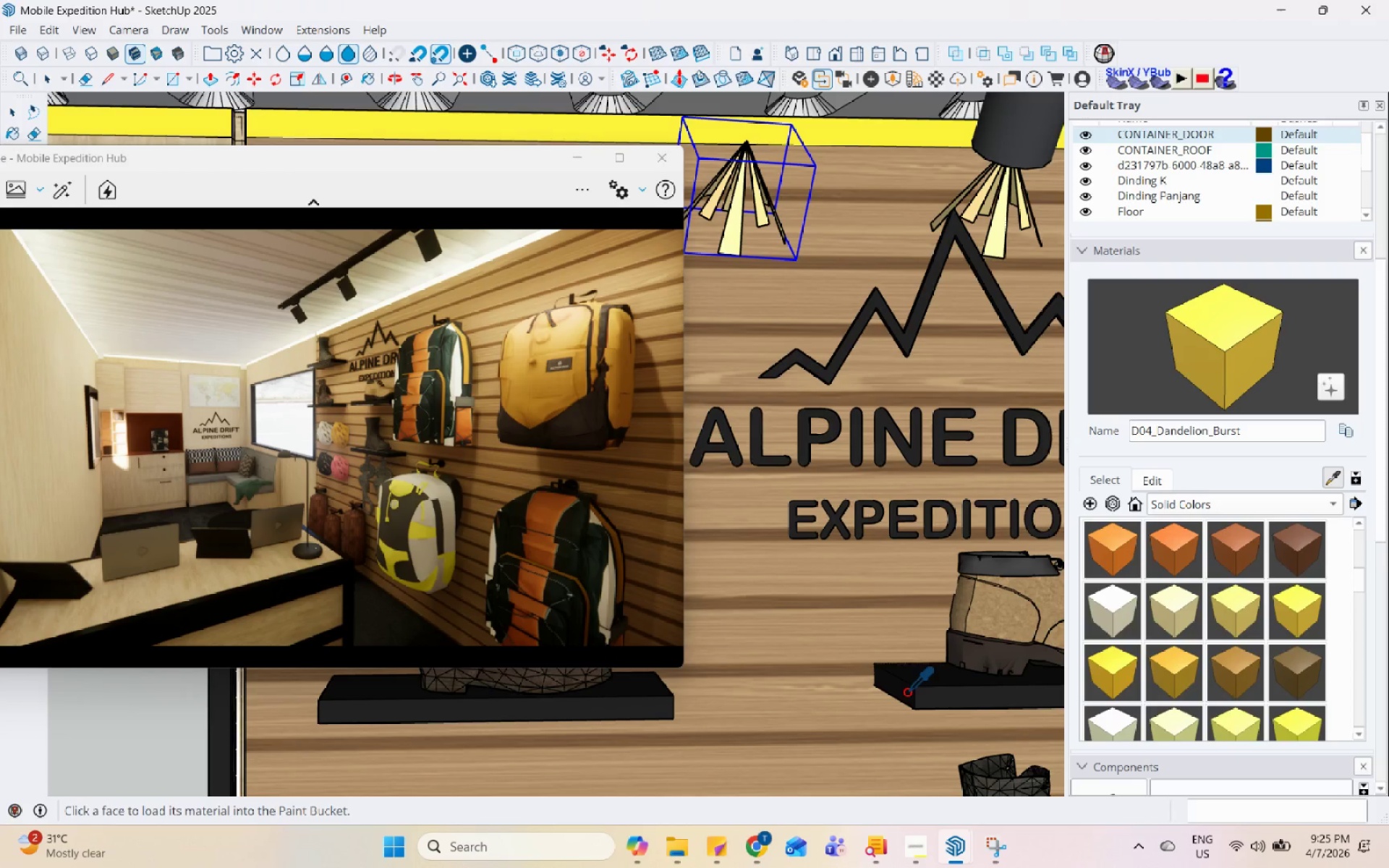 
left_click([920, 676])
 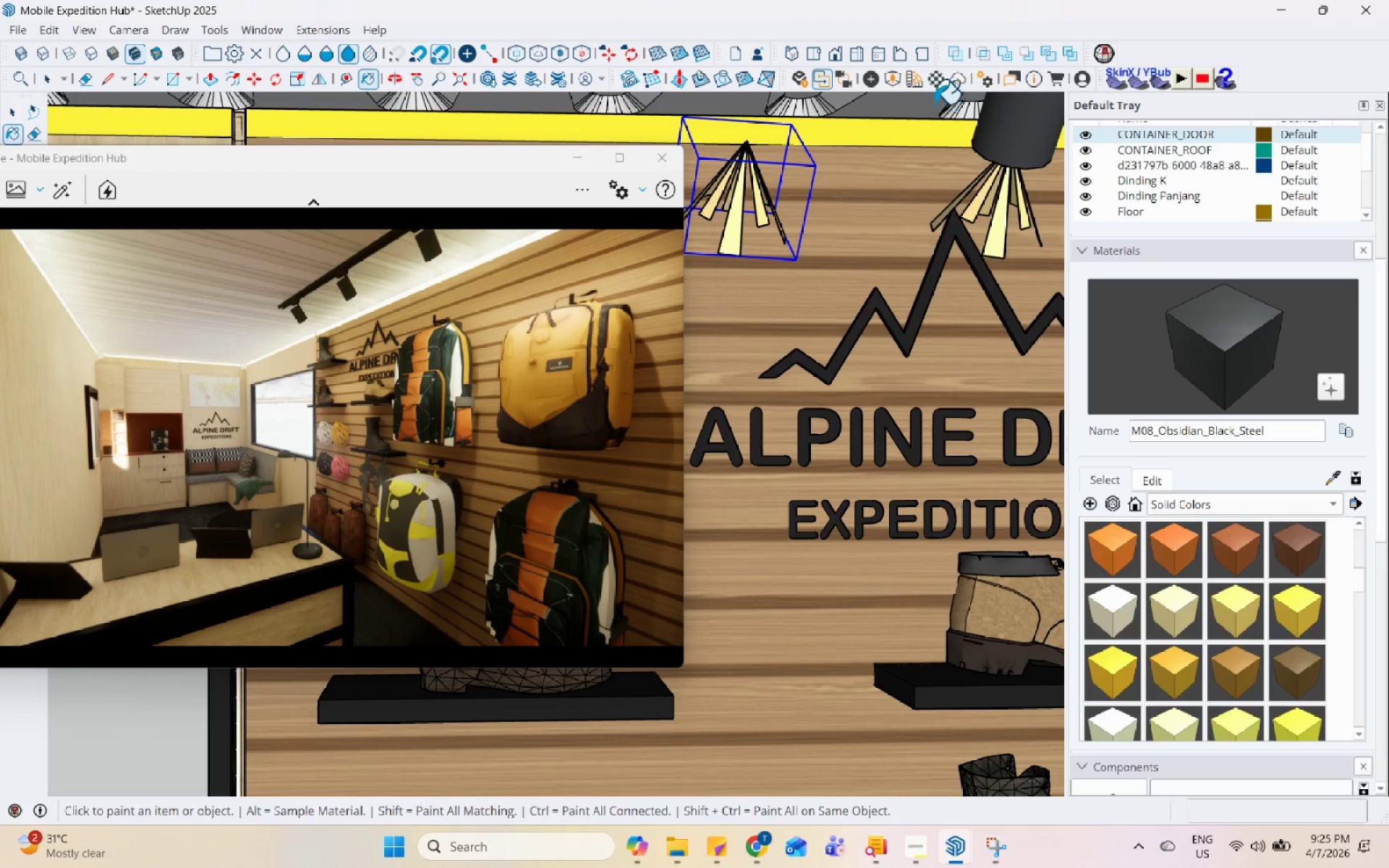 
left_click([931, 83])
 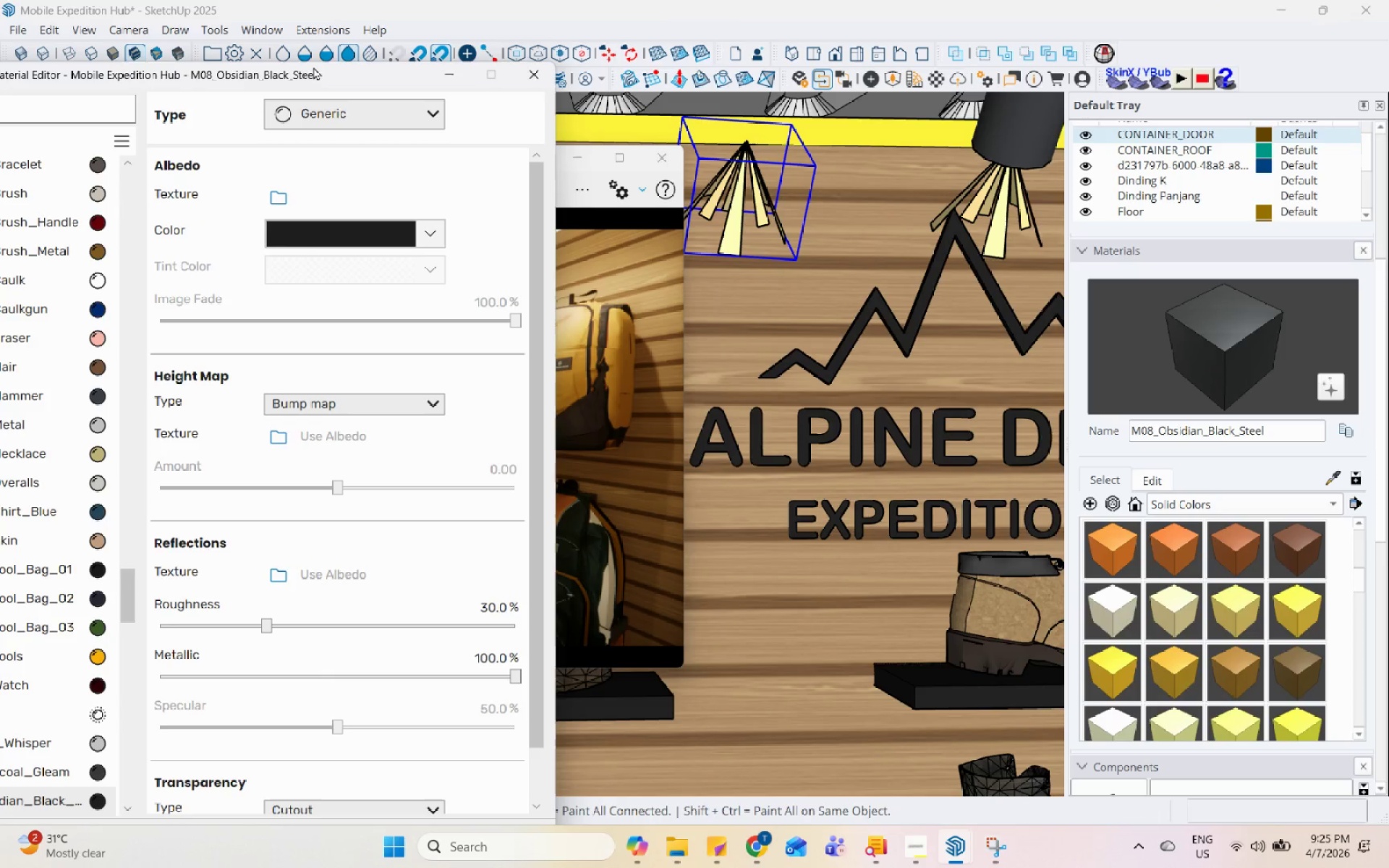 
left_click_drag(start_coordinate=[324, 69], to_coordinate=[940, 41])
 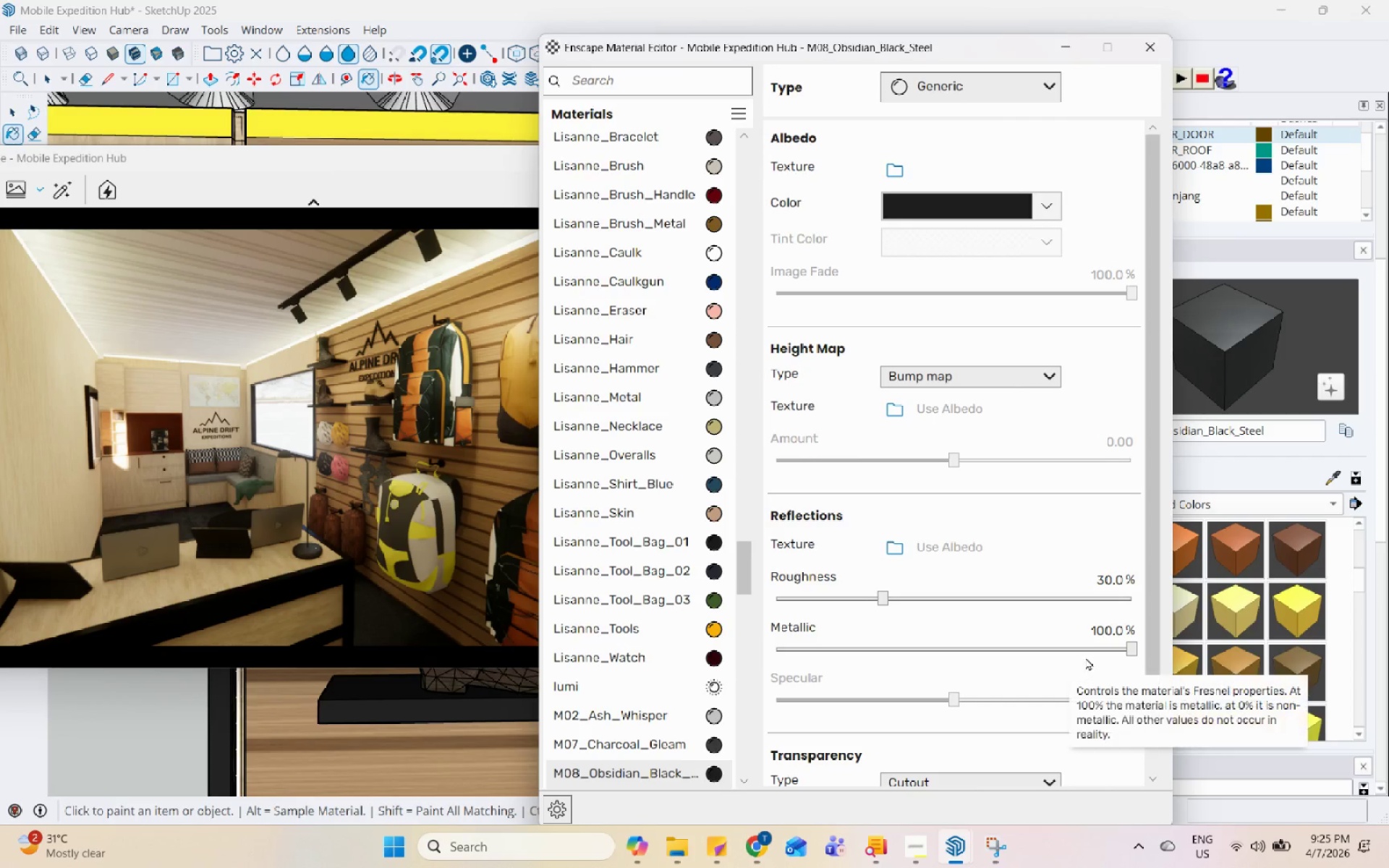 
left_click([1090, 652])
 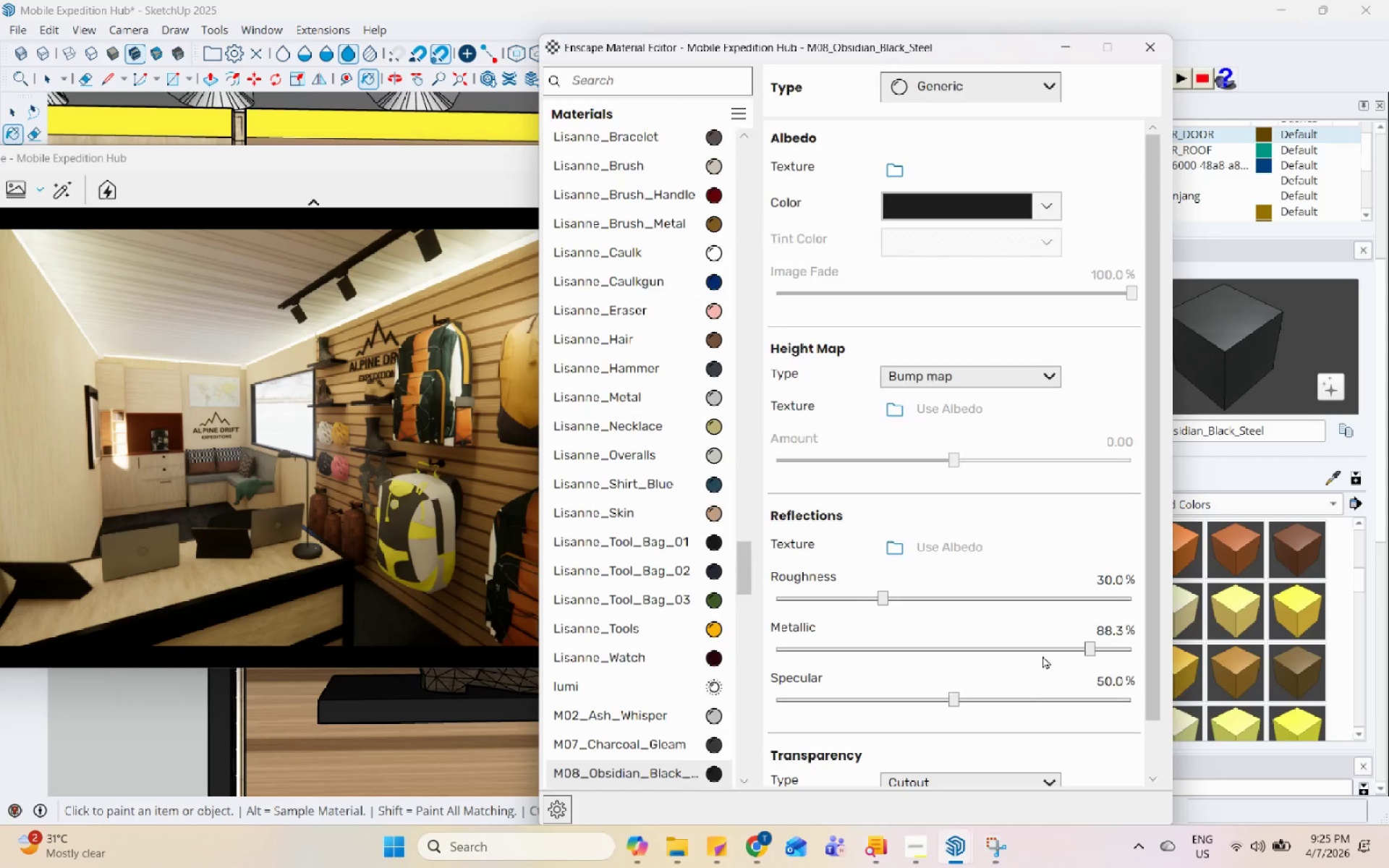 
left_click([1038, 650])
 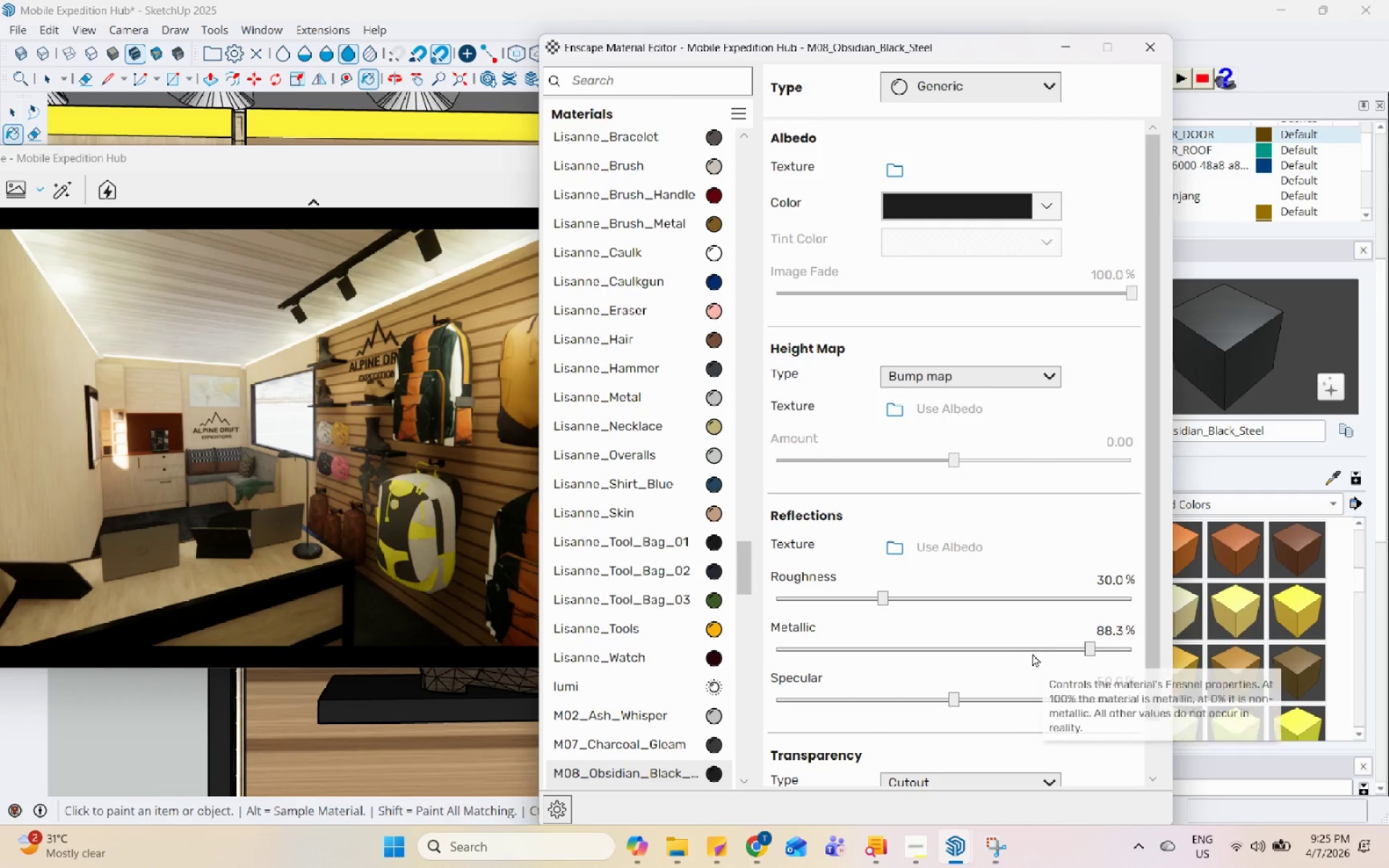 
left_click([1014, 658])
 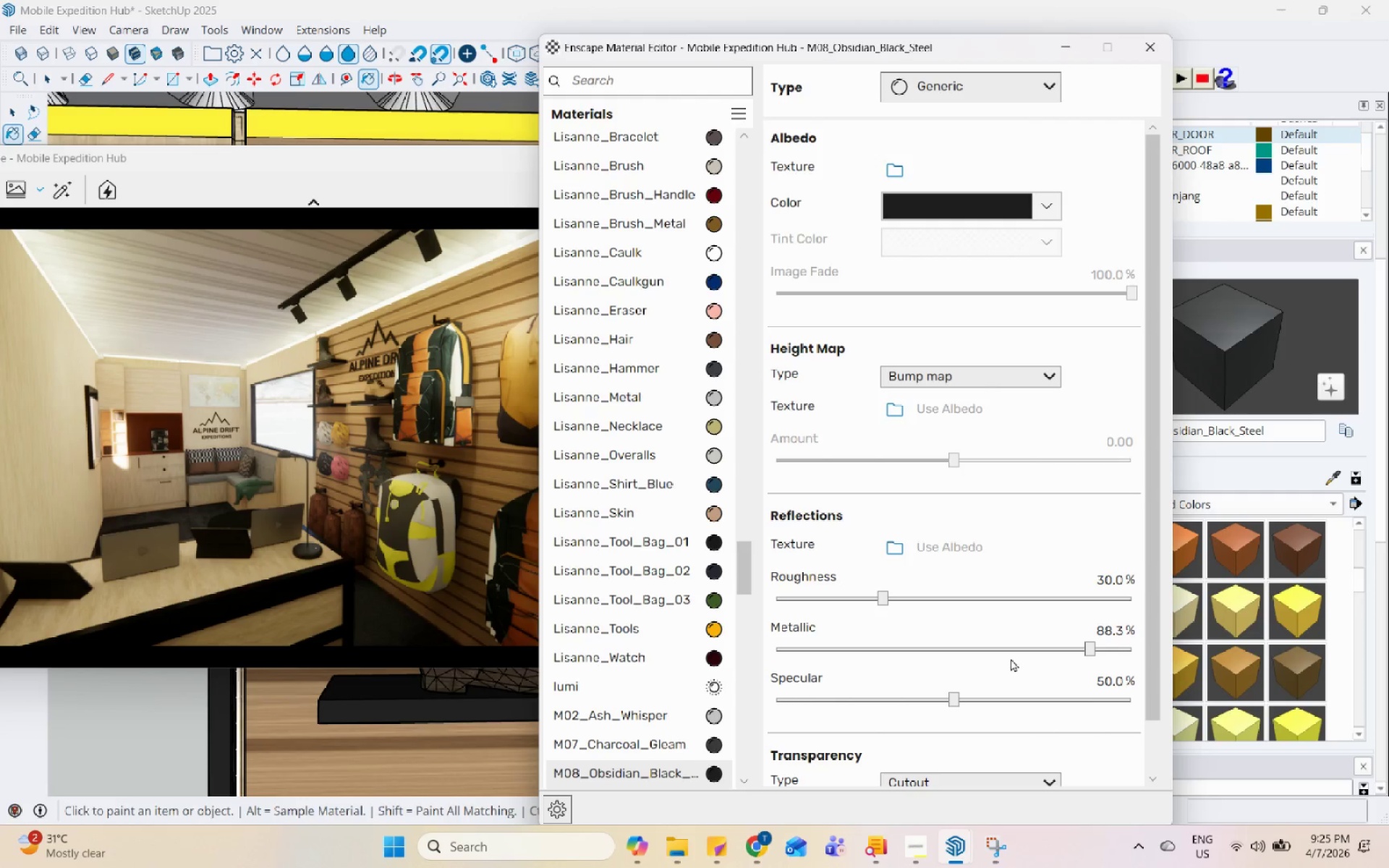 
left_click([1011, 645])
 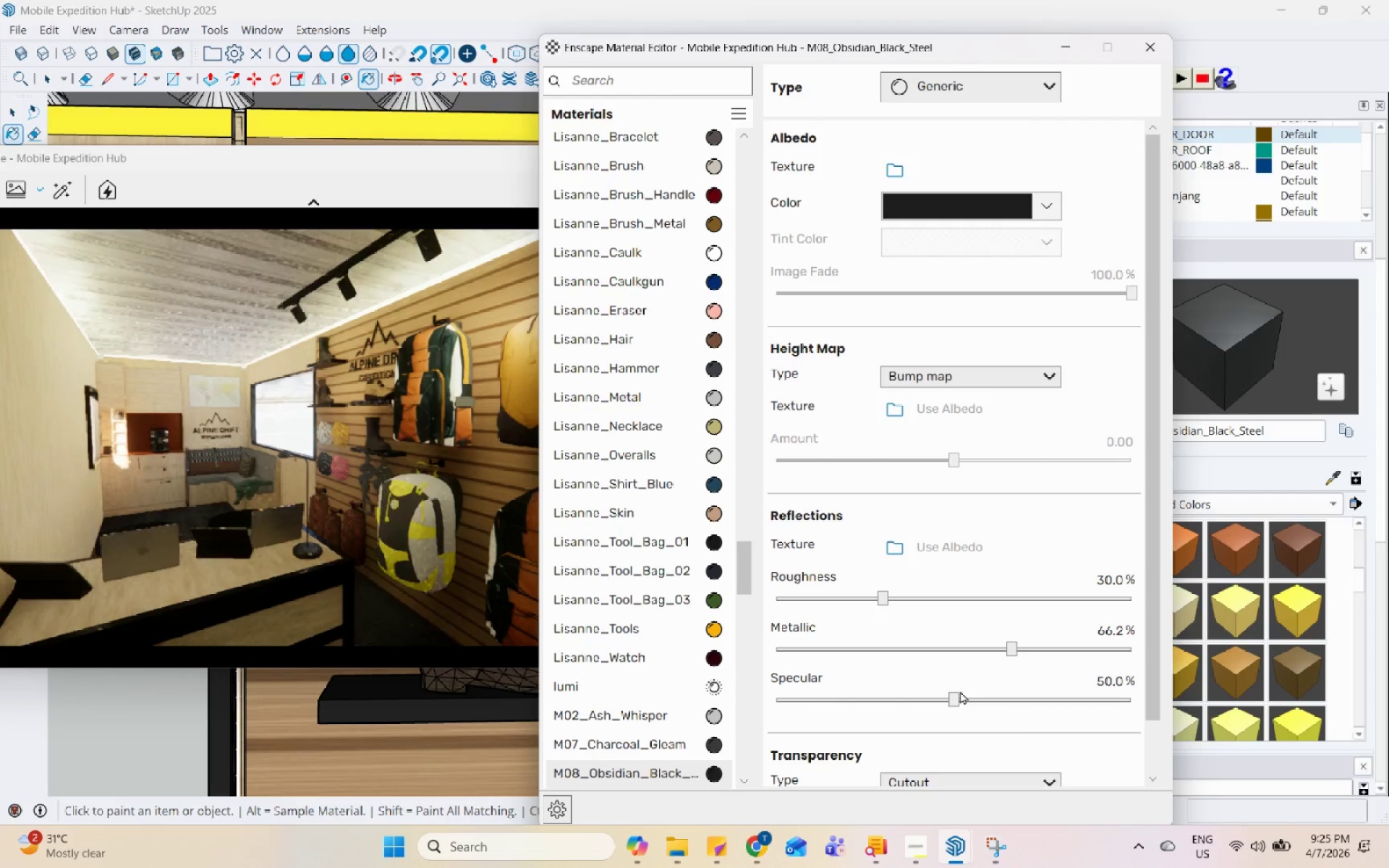 
left_click([989, 648])
 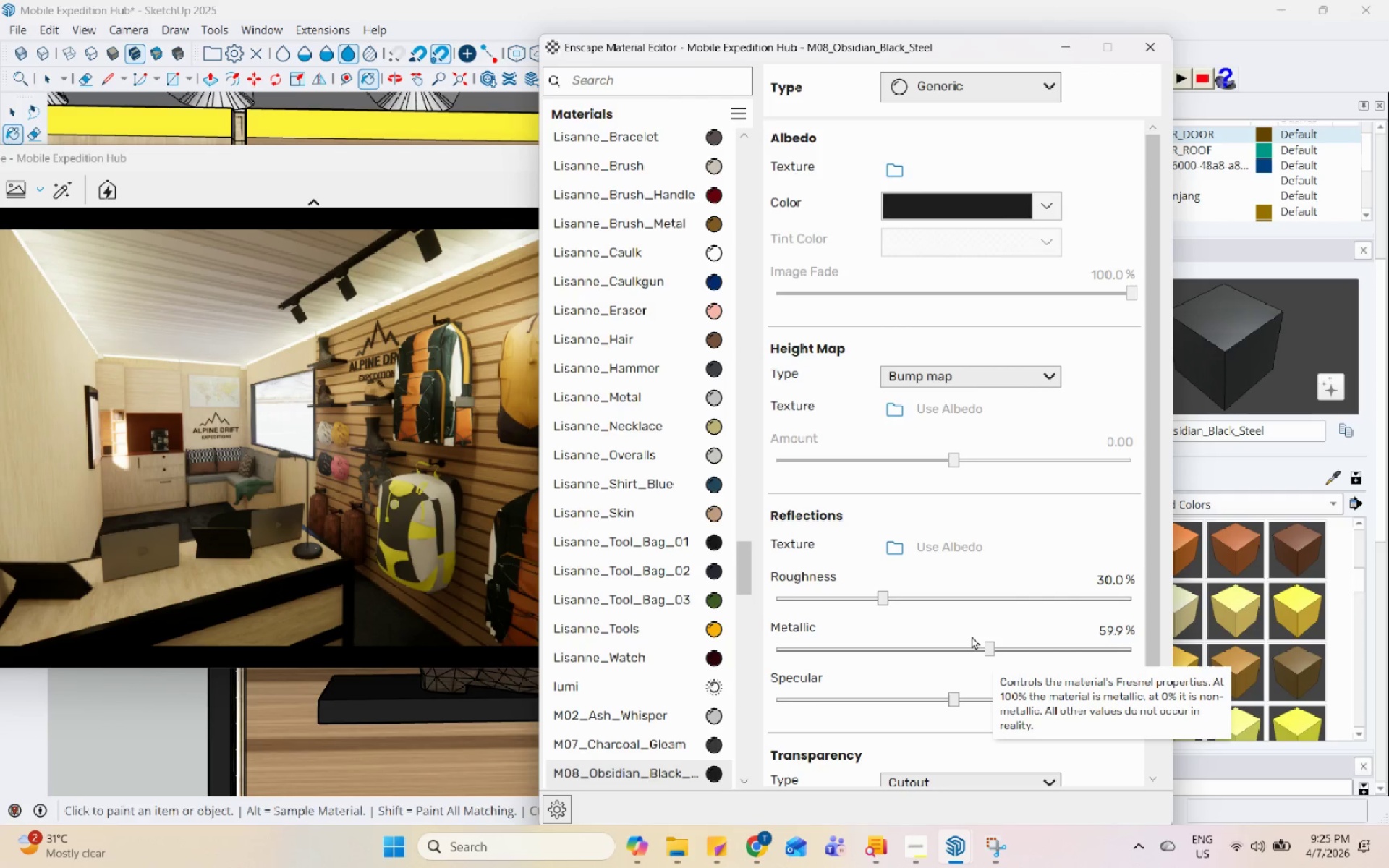 
wait(9.25)
 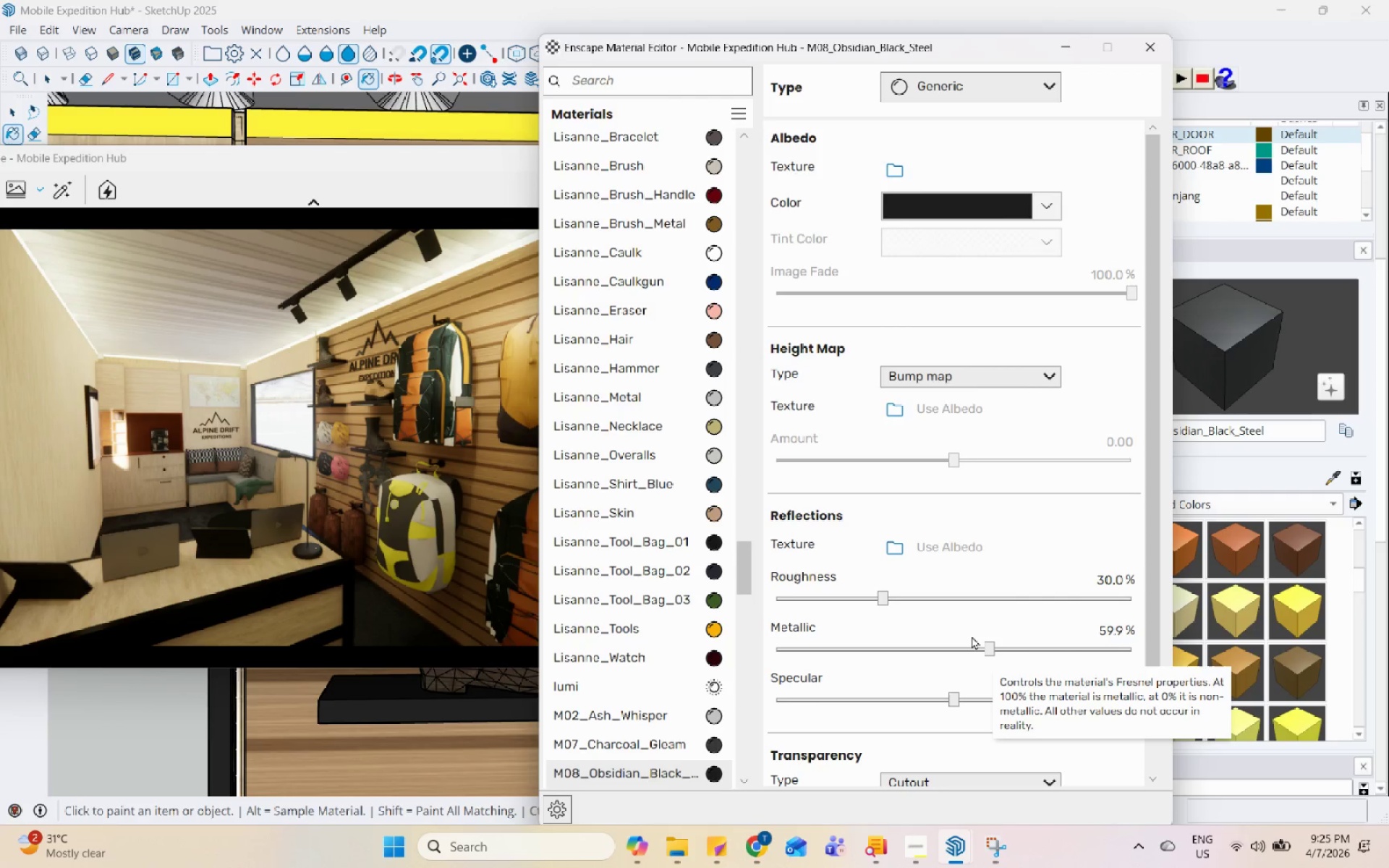 
left_click([1136, 41])
 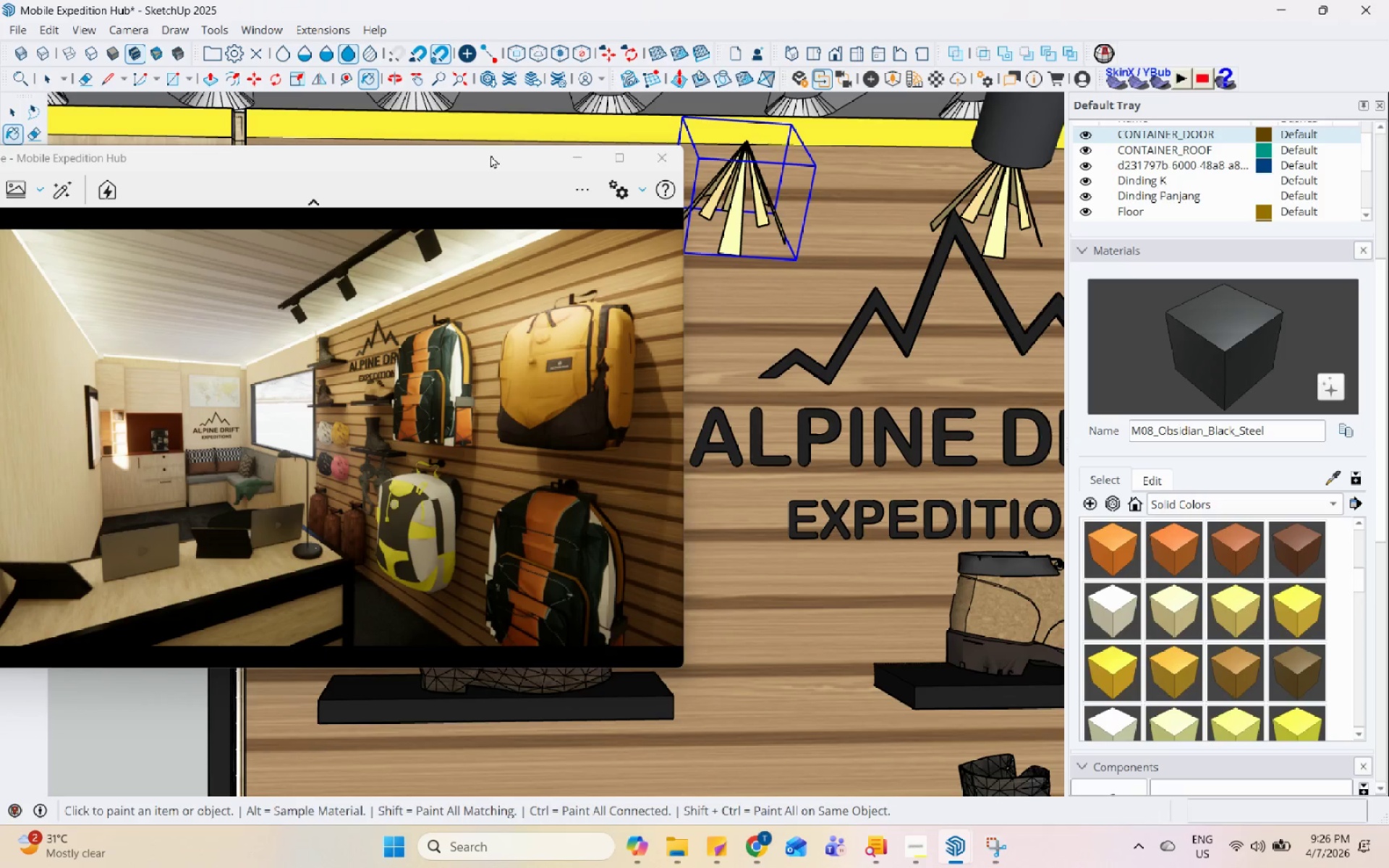 
left_click_drag(start_coordinate=[490, 155], to_coordinate=[910, 145])
 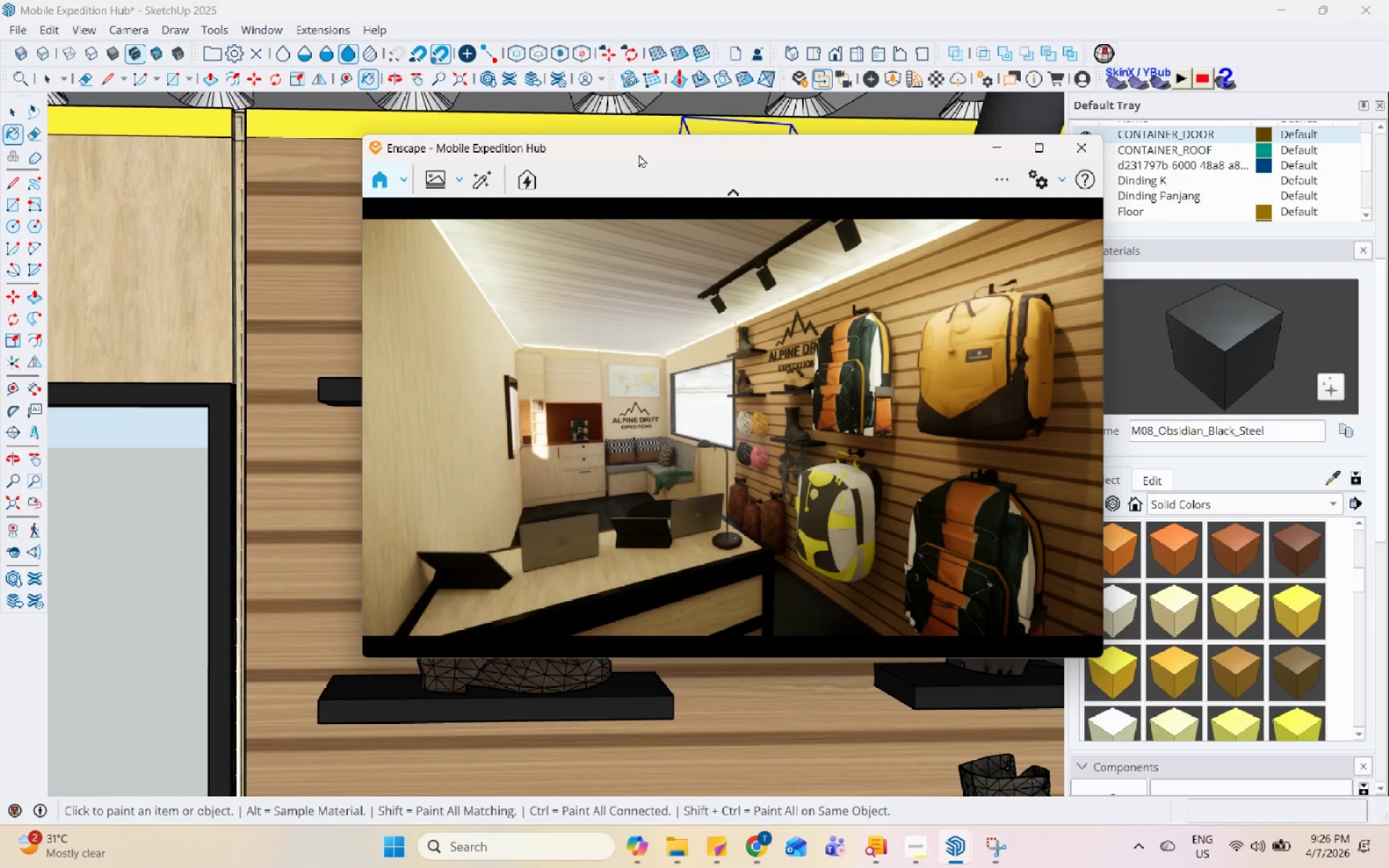 
left_click_drag(start_coordinate=[669, 152], to_coordinate=[921, 110])
 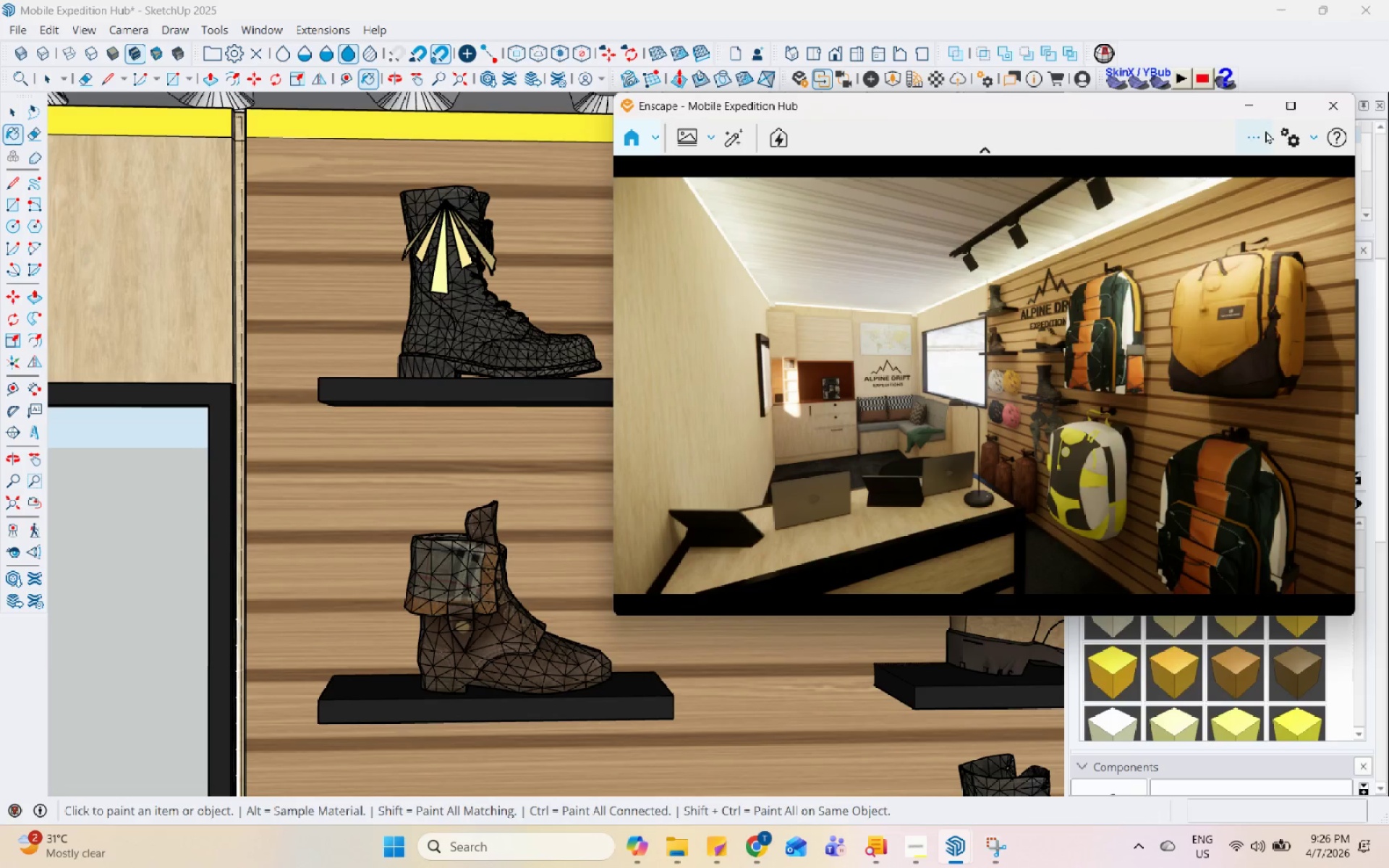 
double_click([1280, 133])
 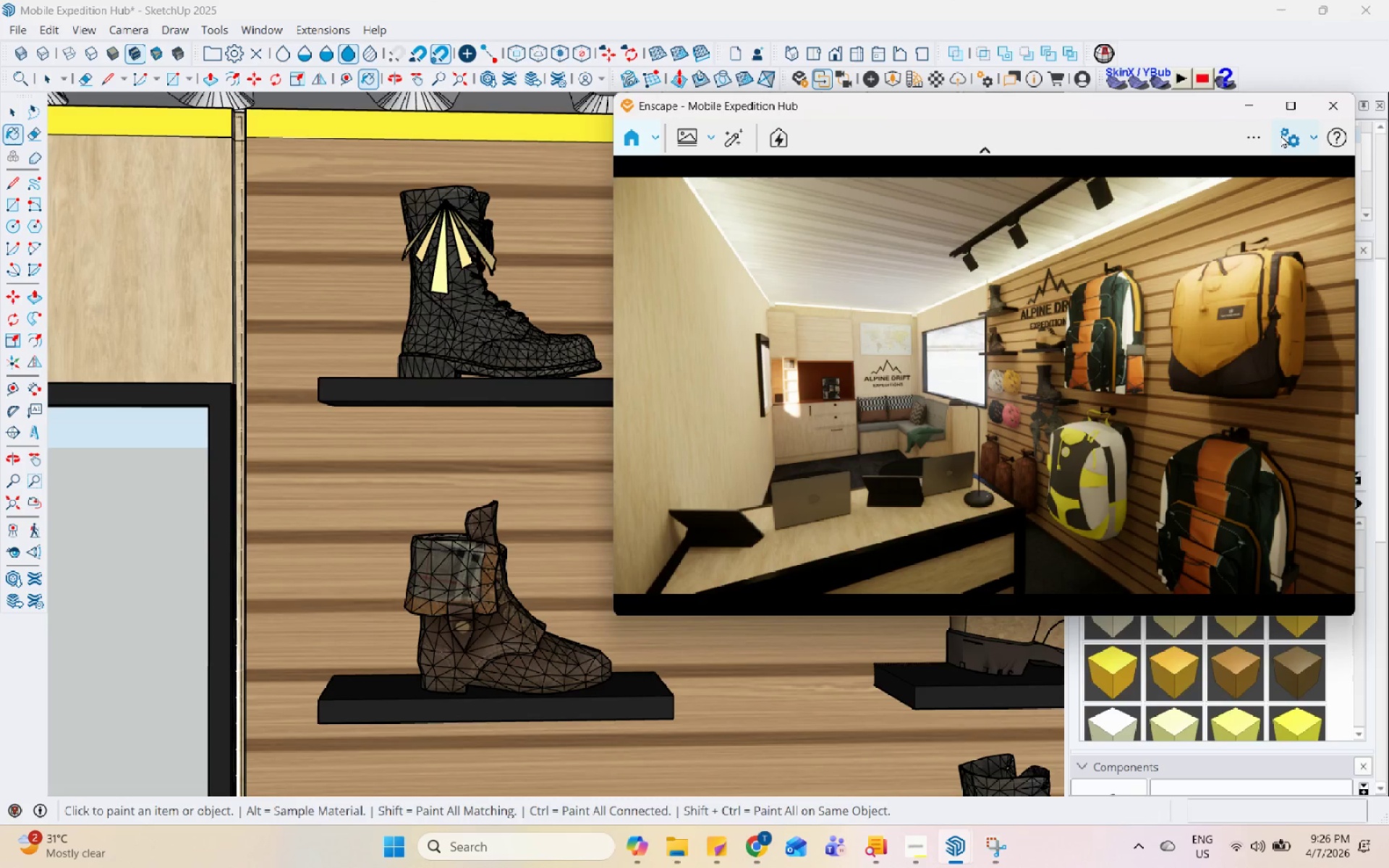 
triple_click([1282, 137])
 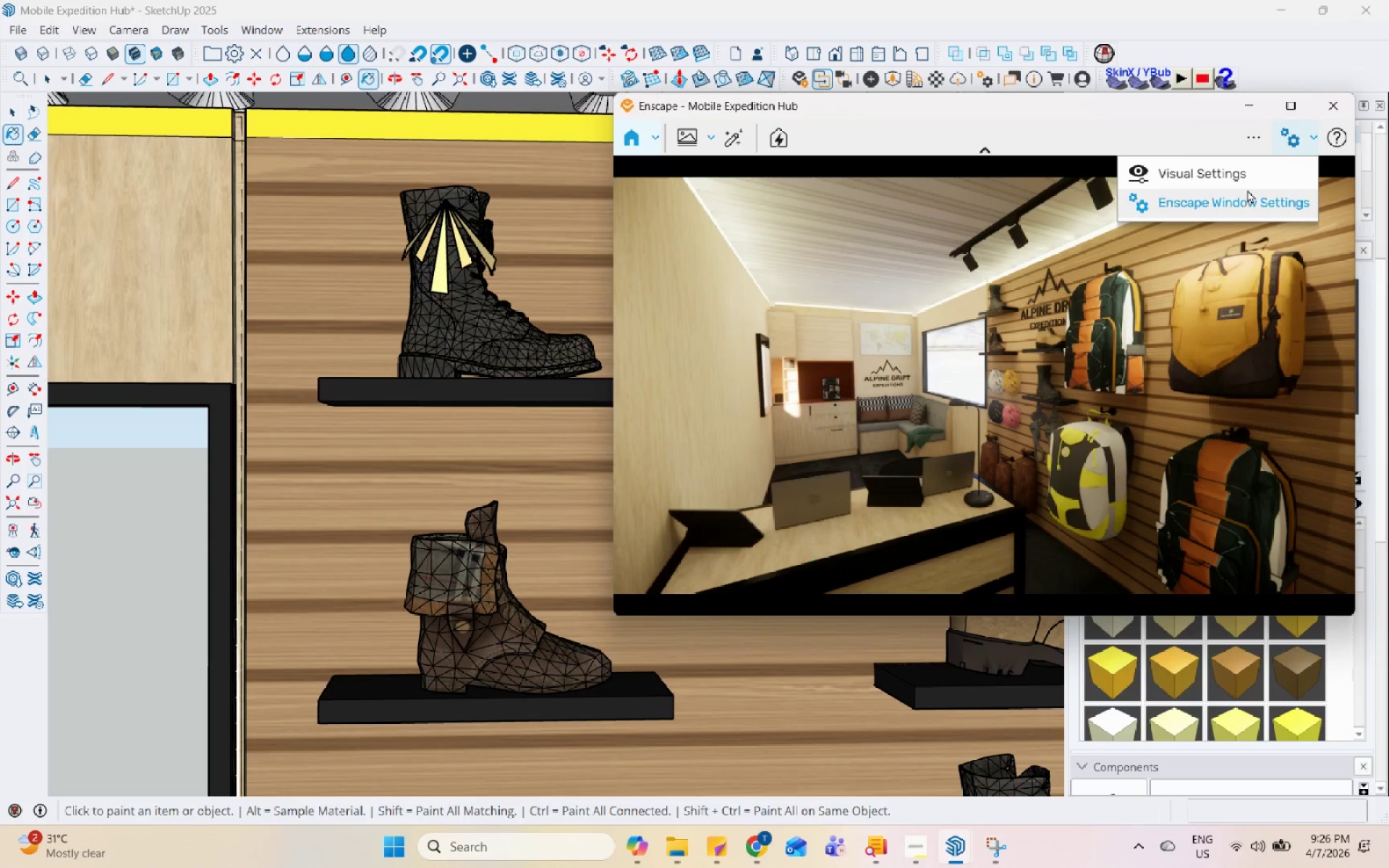 
left_click([1251, 180])
 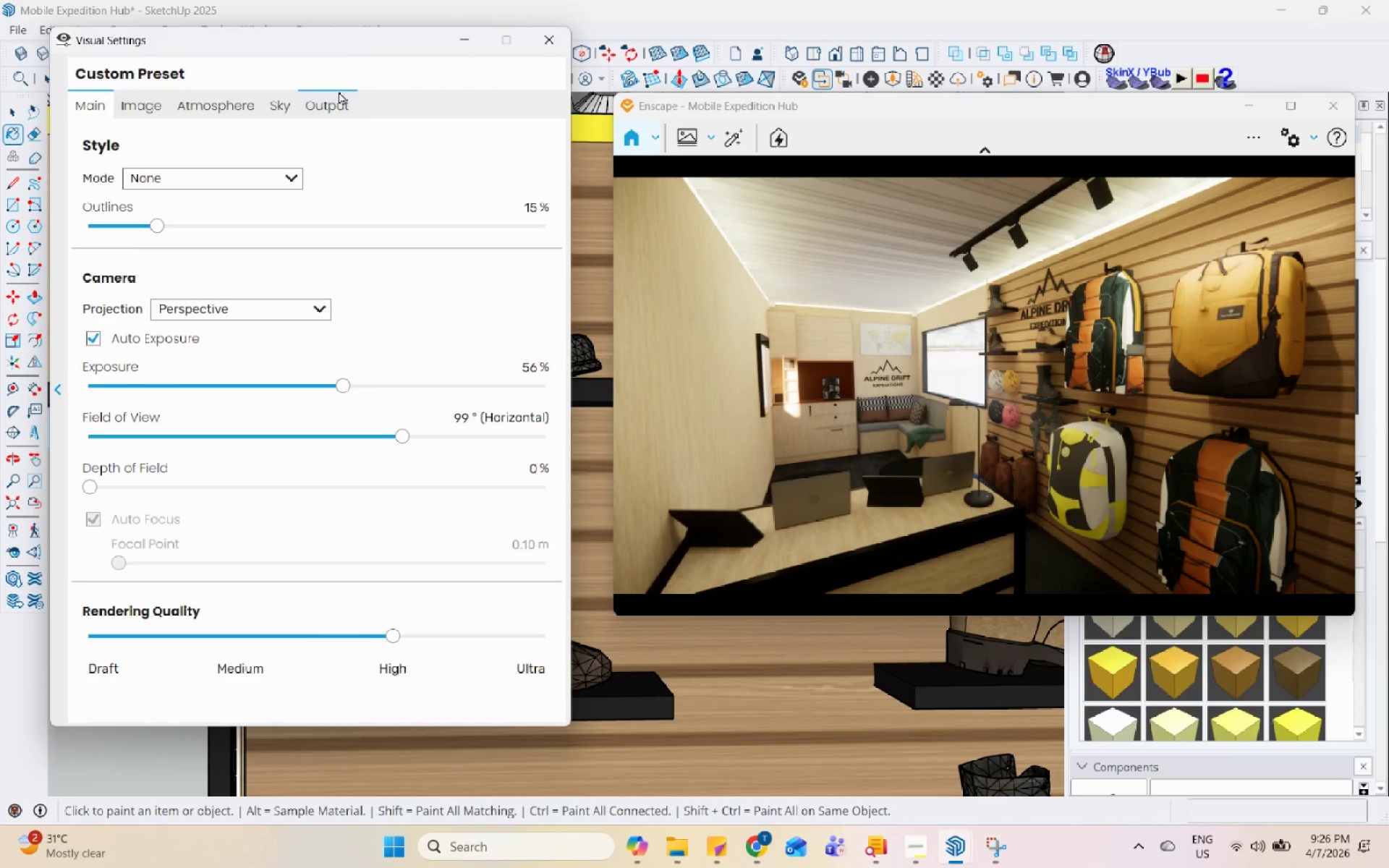 
double_click([297, 100])
 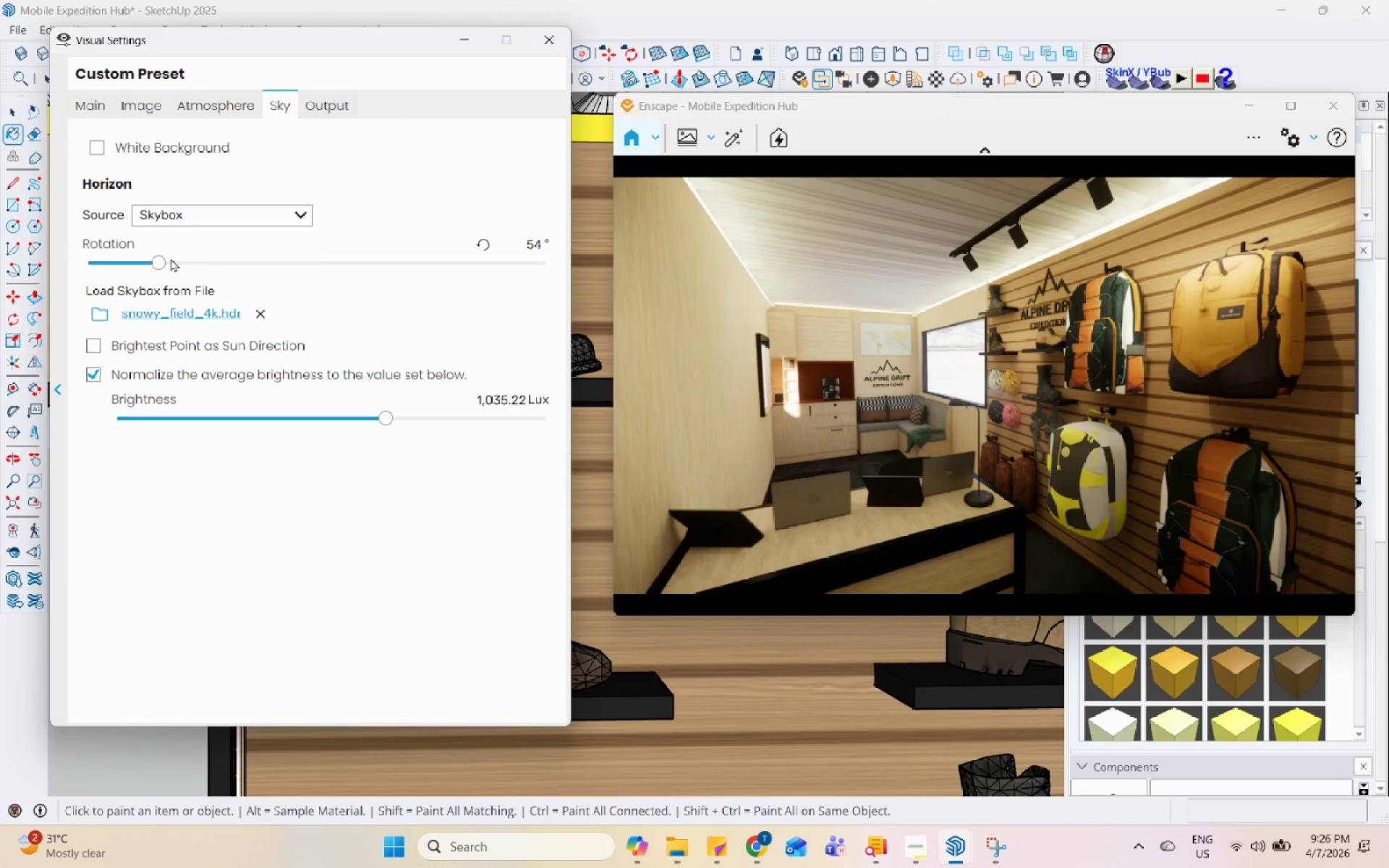 
left_click_drag(start_coordinate=[161, 260], to_coordinate=[220, 273])
 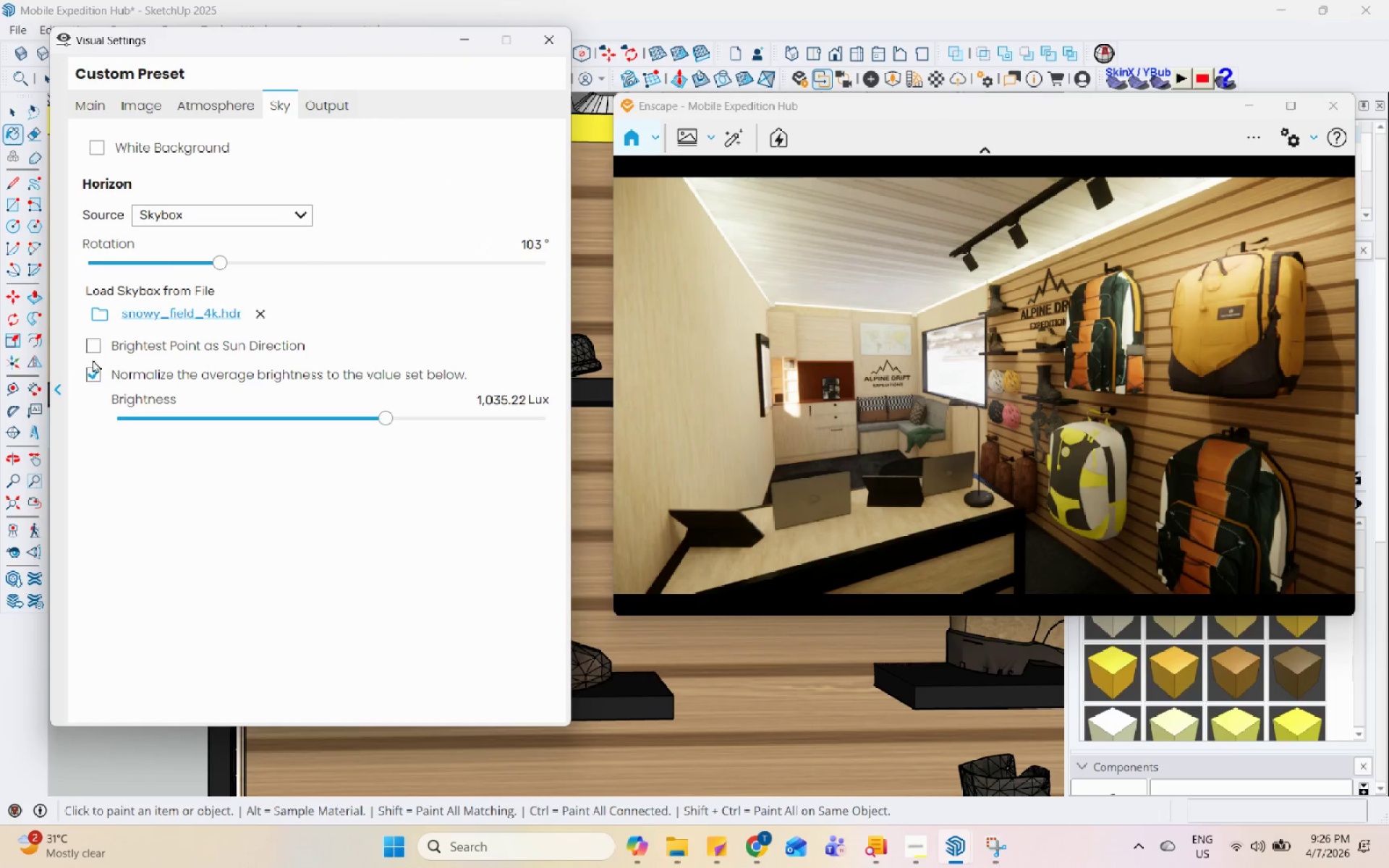 
left_click([94, 349])
 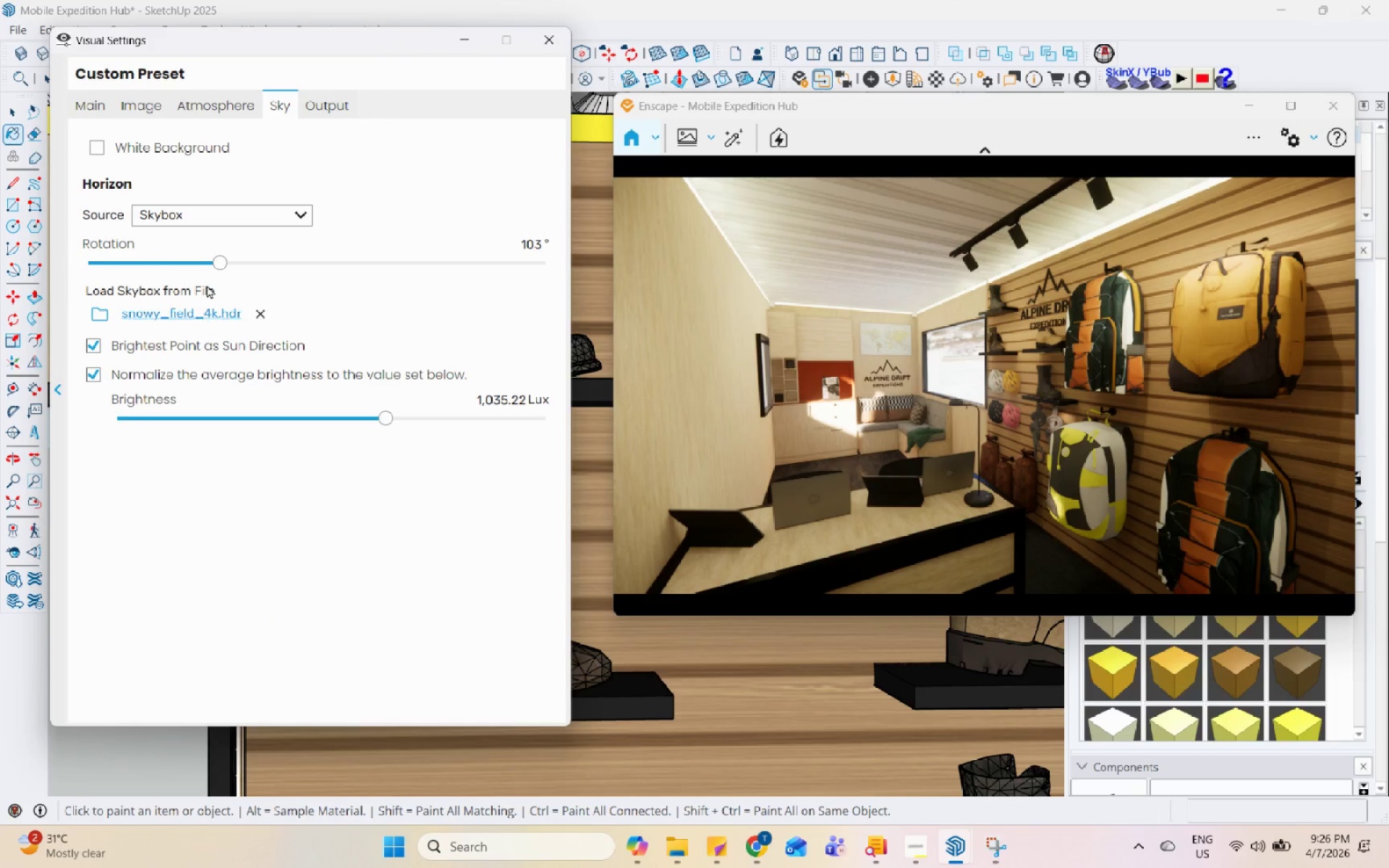 
left_click_drag(start_coordinate=[219, 260], to_coordinate=[156, 289])
 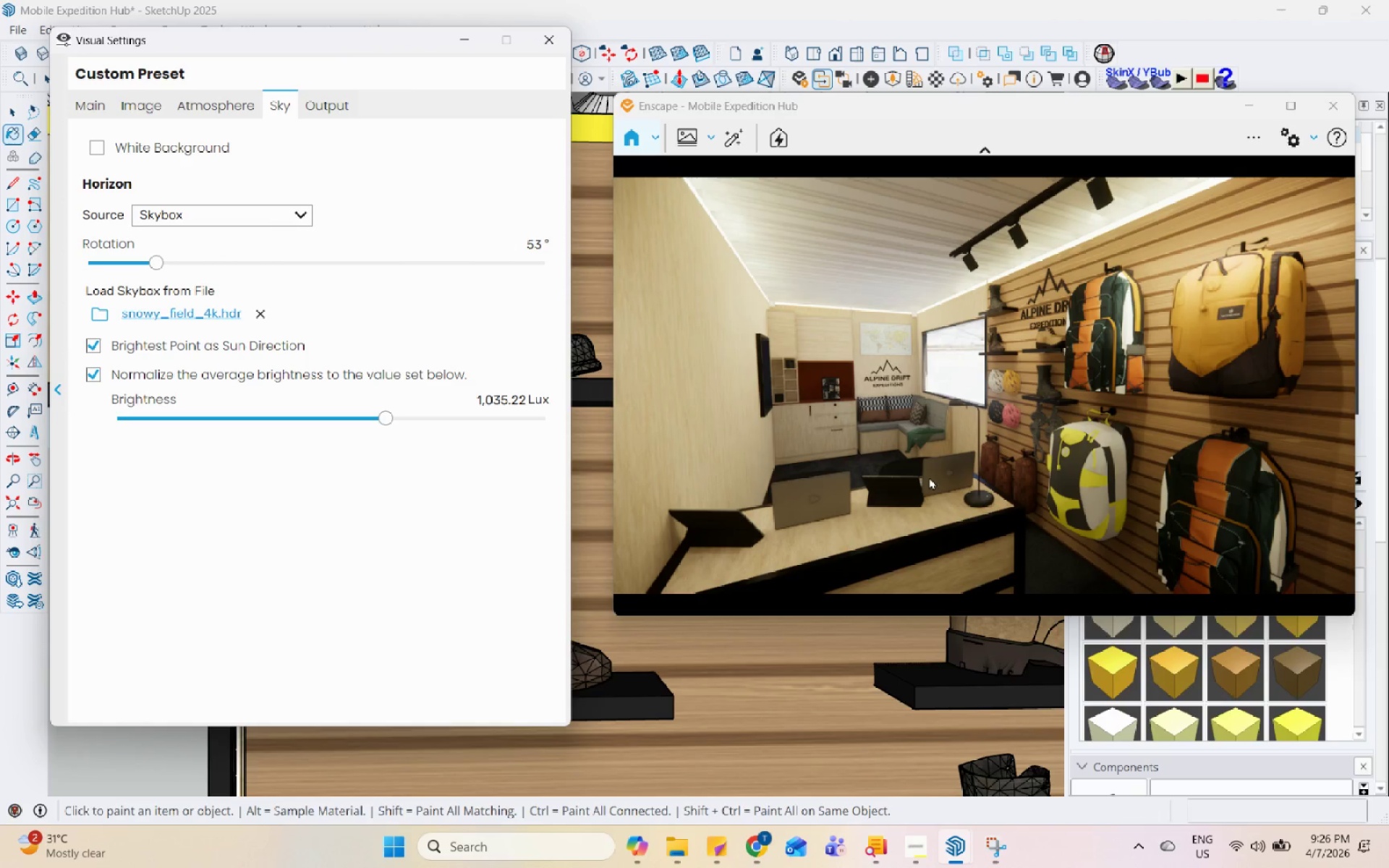 
left_click_drag(start_coordinate=[830, 461], to_coordinate=[783, 318])
 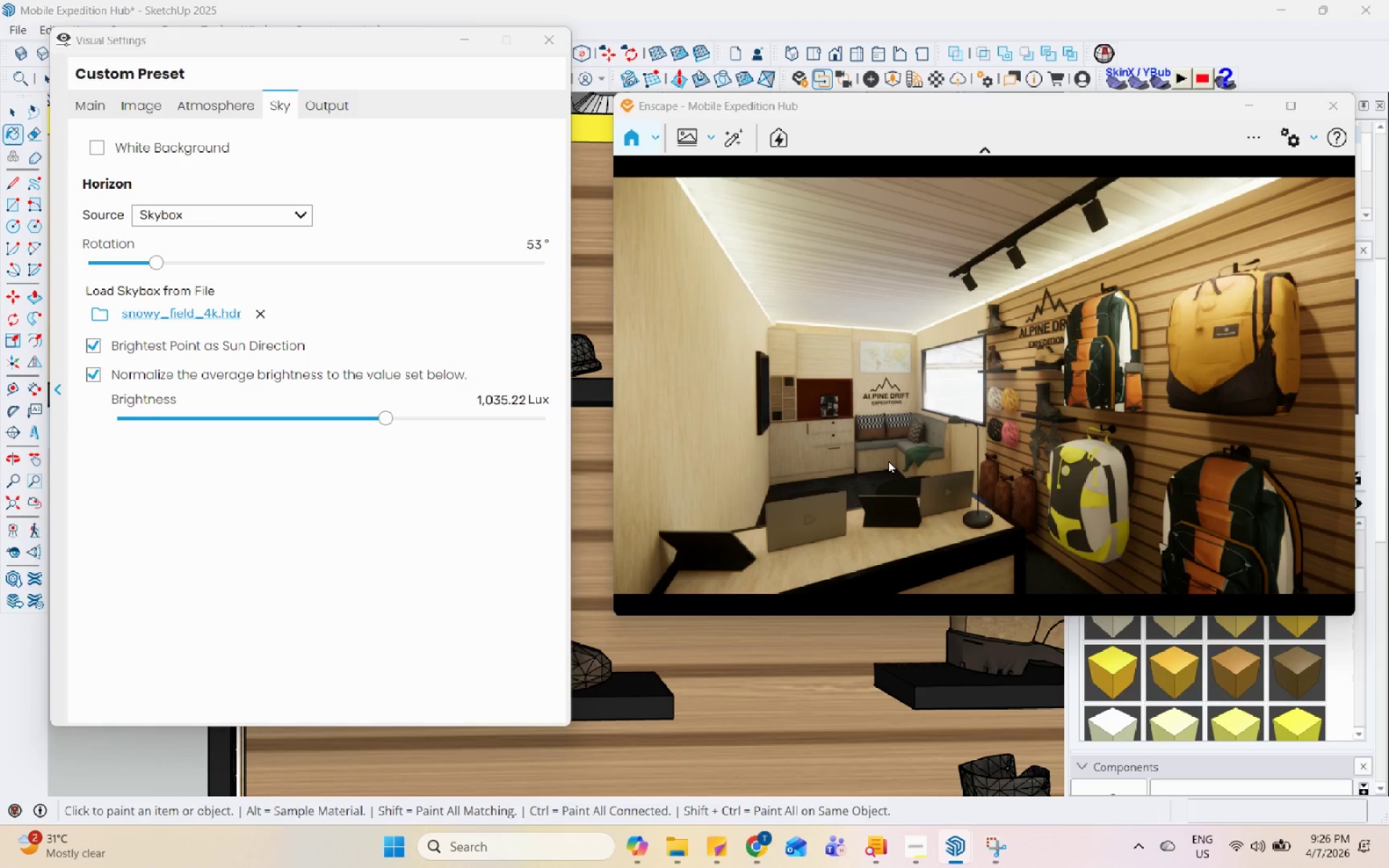 
wait(20.02)
 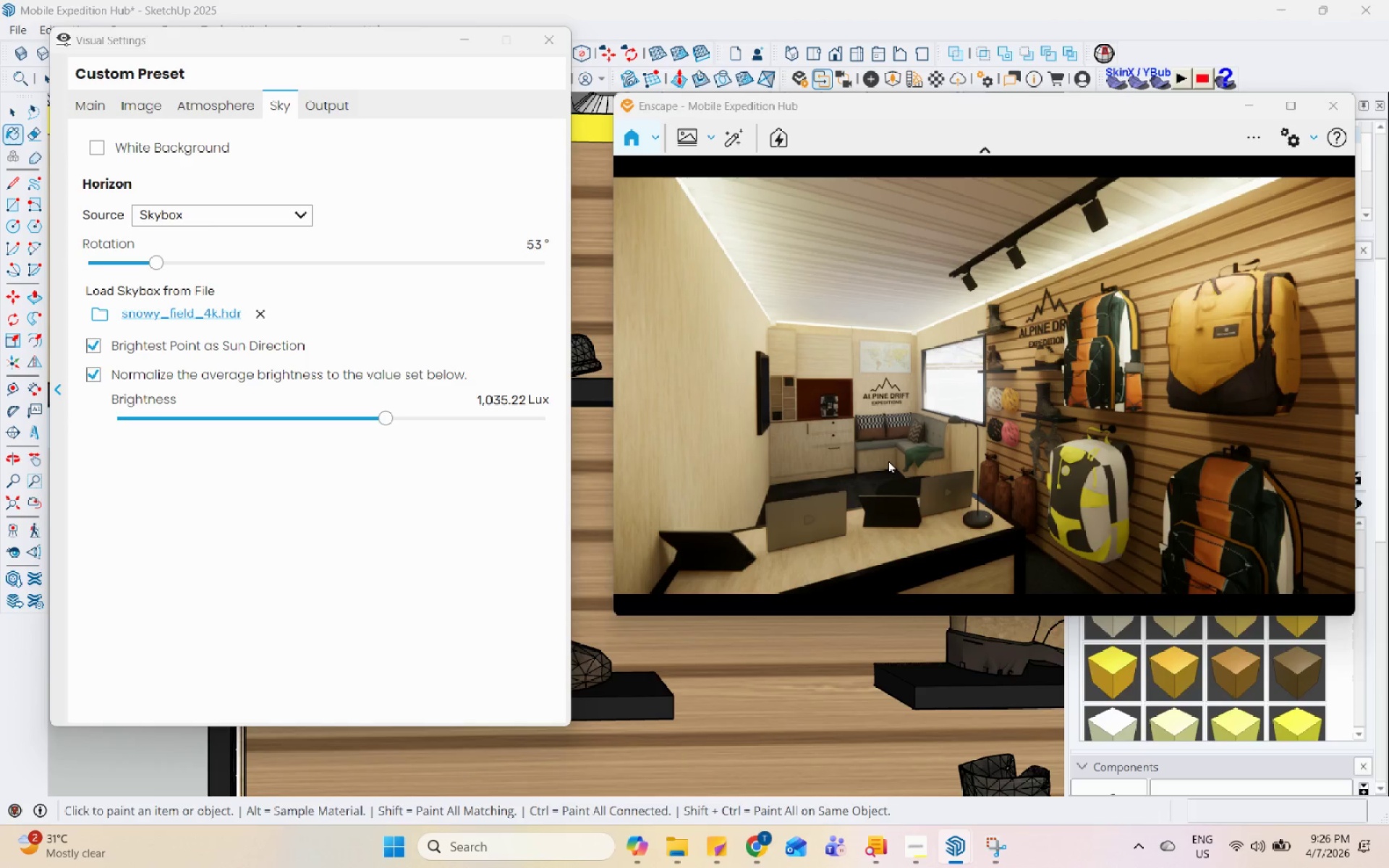 
left_click([359, 417])
 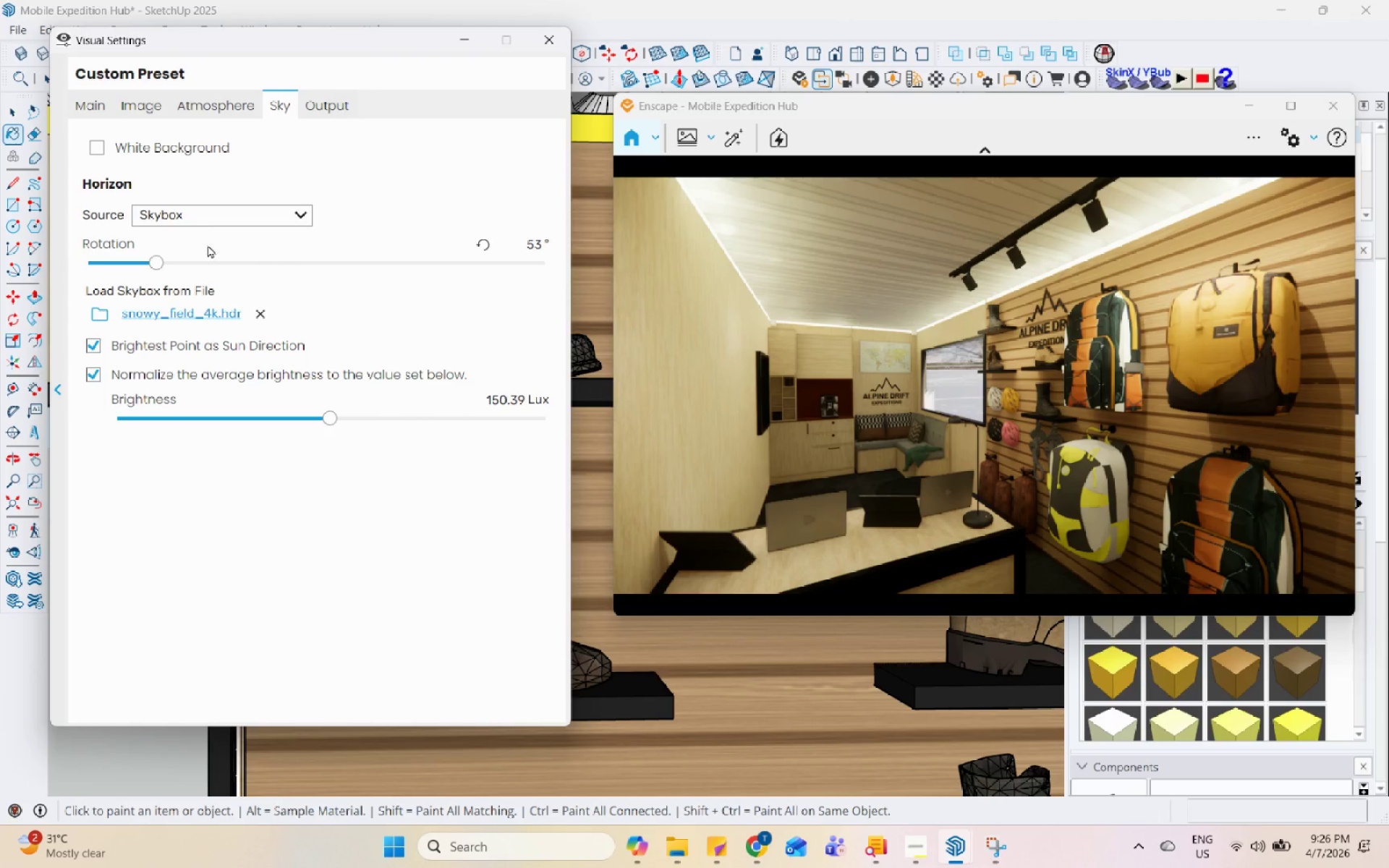 
left_click_drag(start_coordinate=[154, 265], to_coordinate=[238, 243])
 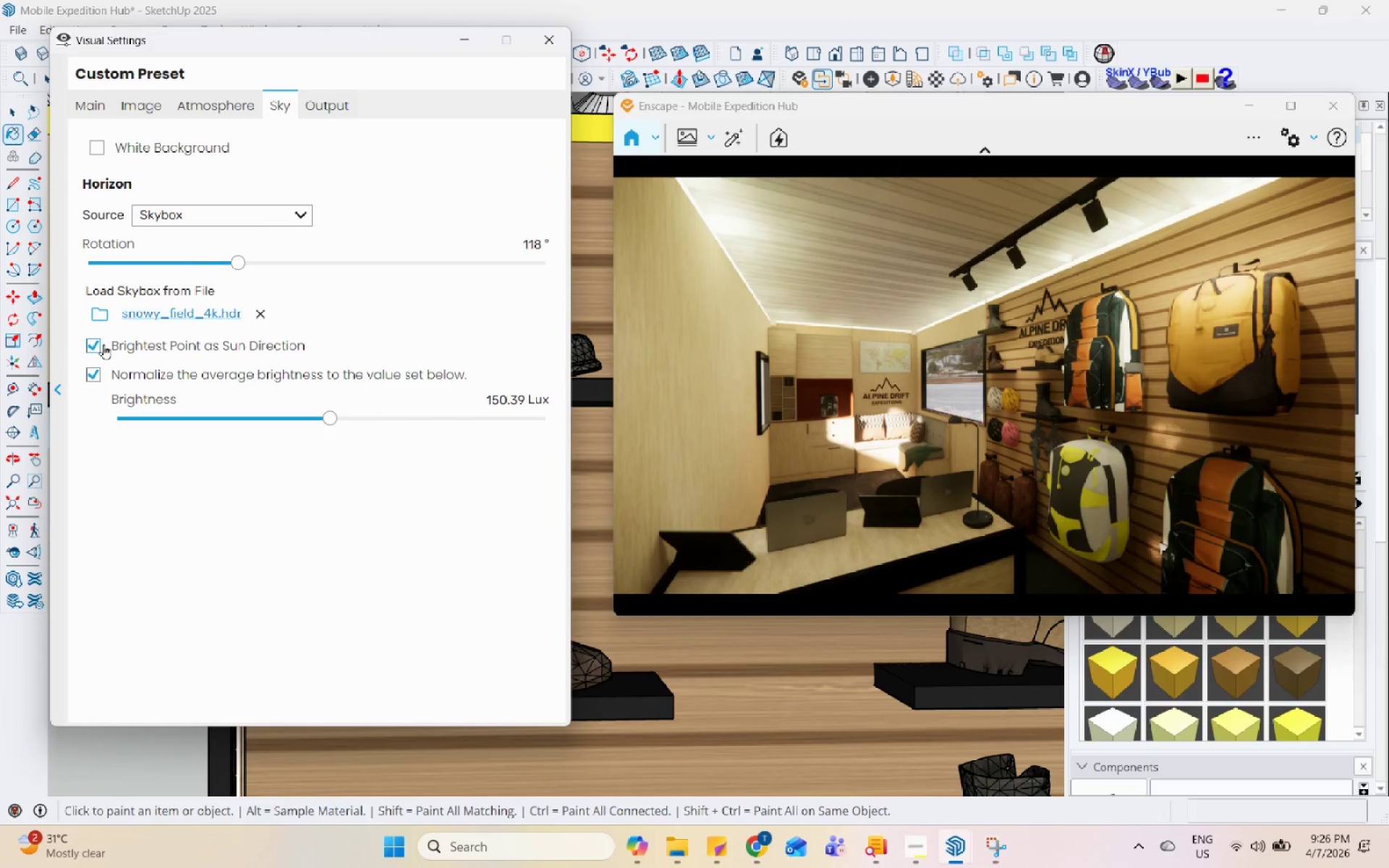 
left_click([99, 345])
 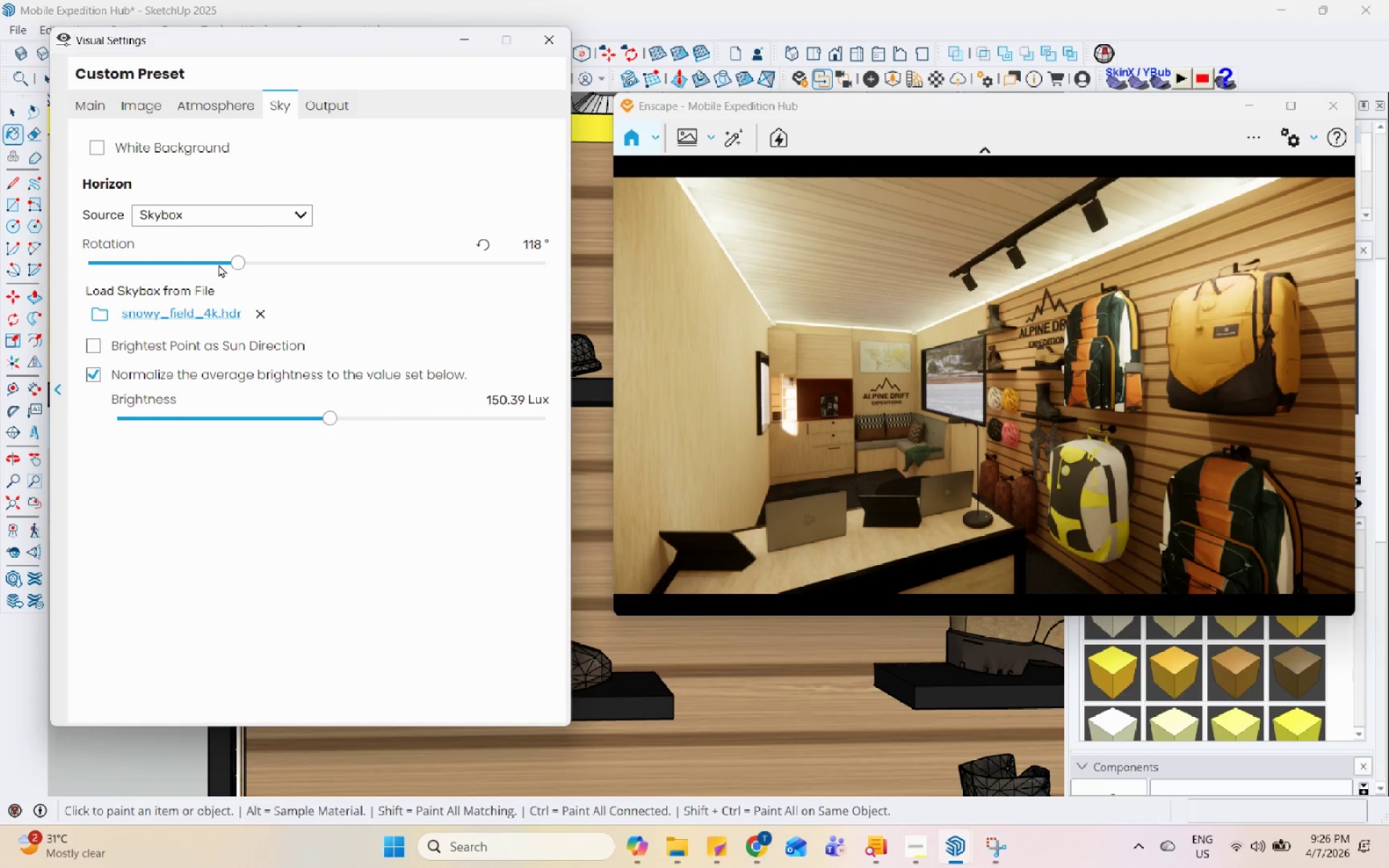 
left_click_drag(start_coordinate=[234, 262], to_coordinate=[303, 257])
 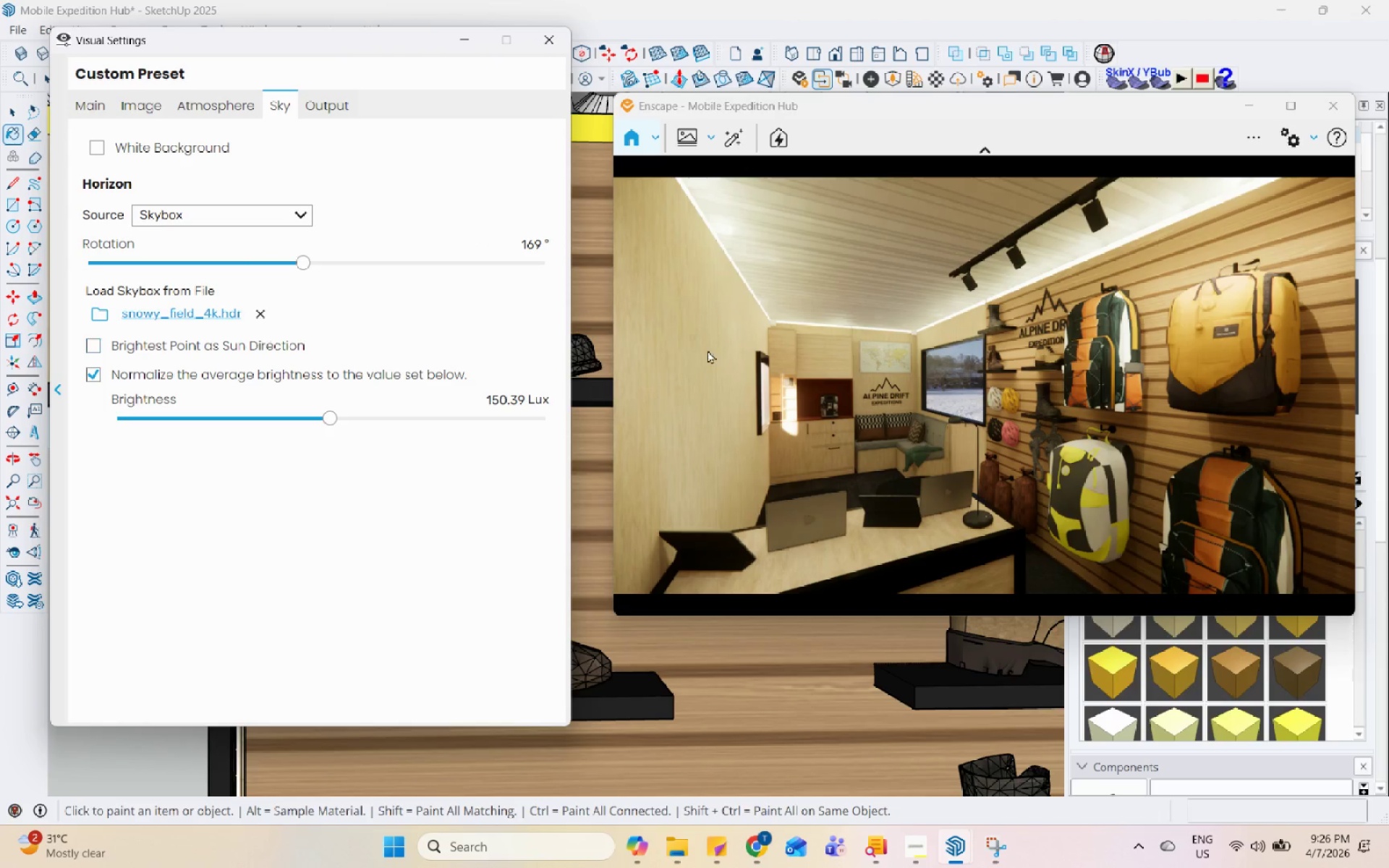 
left_click([928, 404])
 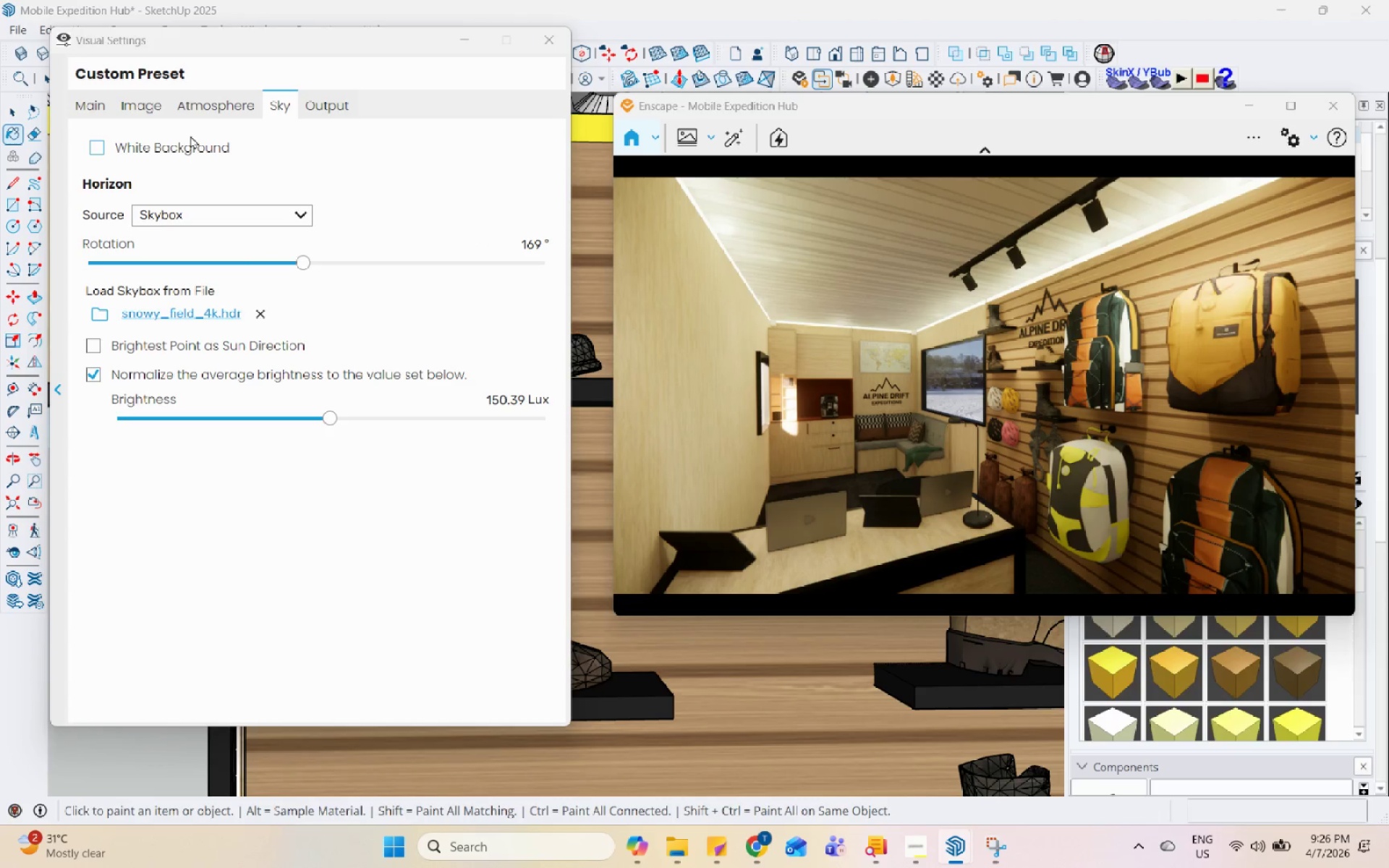 
double_click([206, 114])
 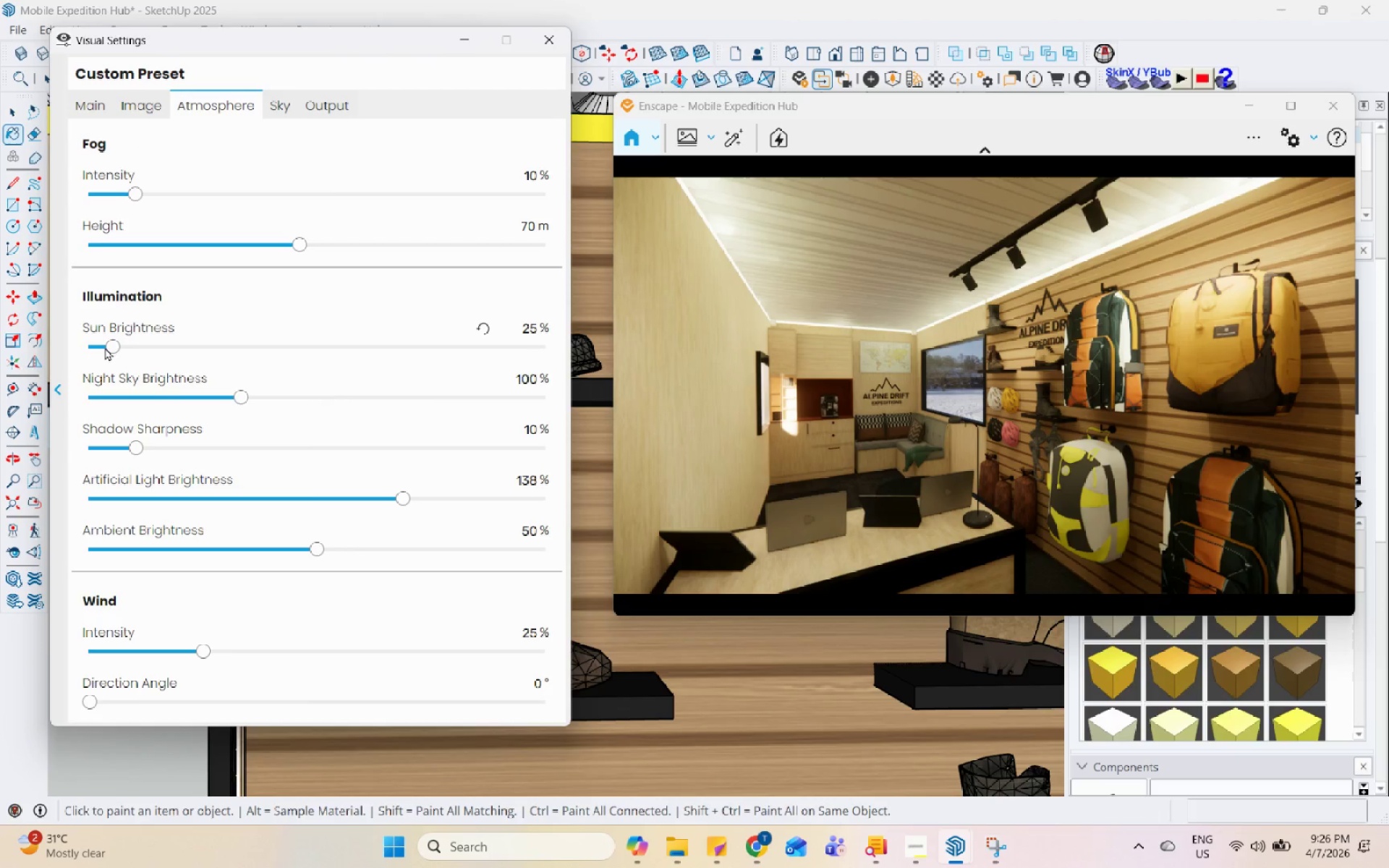 
left_click([99, 347])
 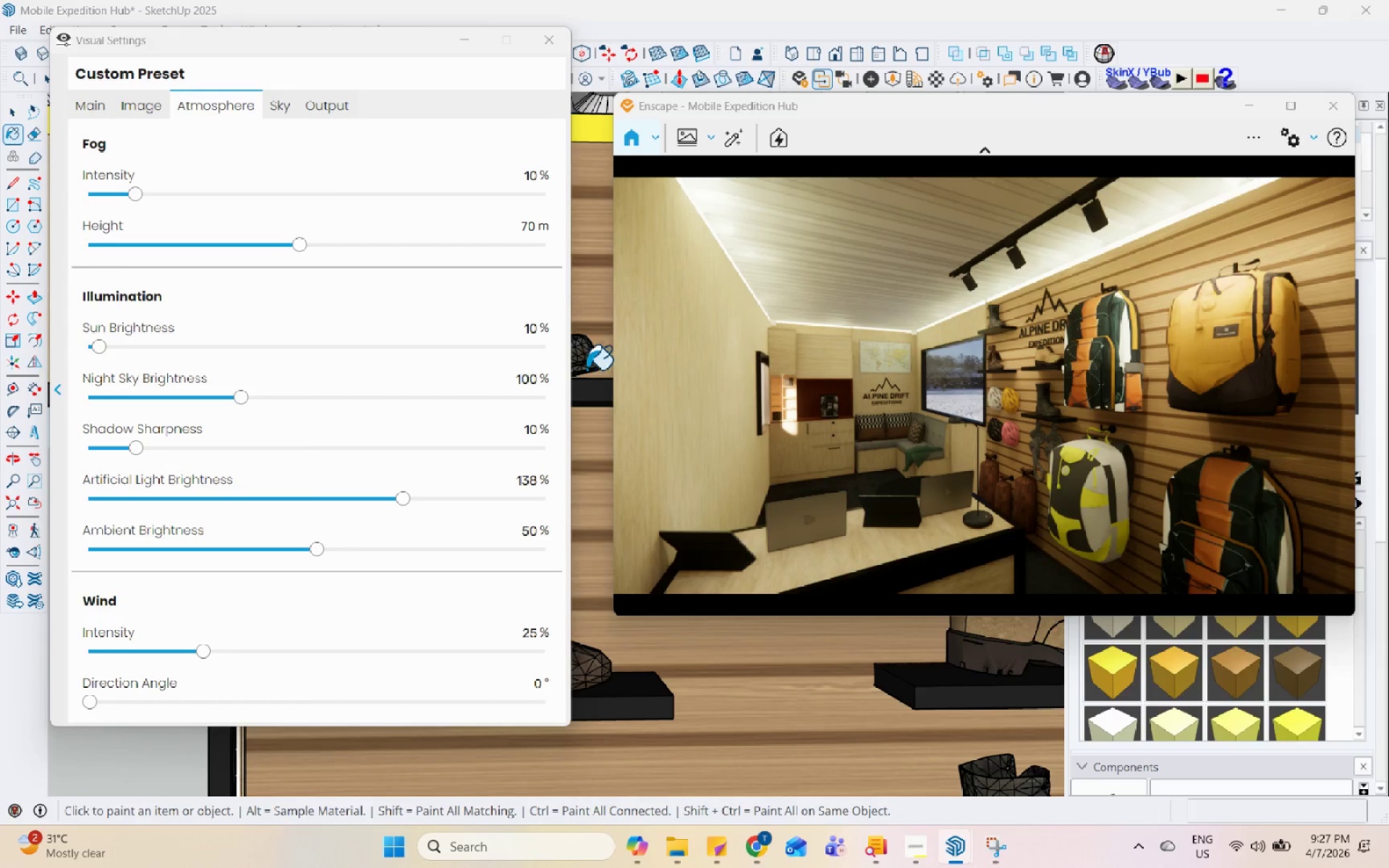 
left_click([116, 101])
 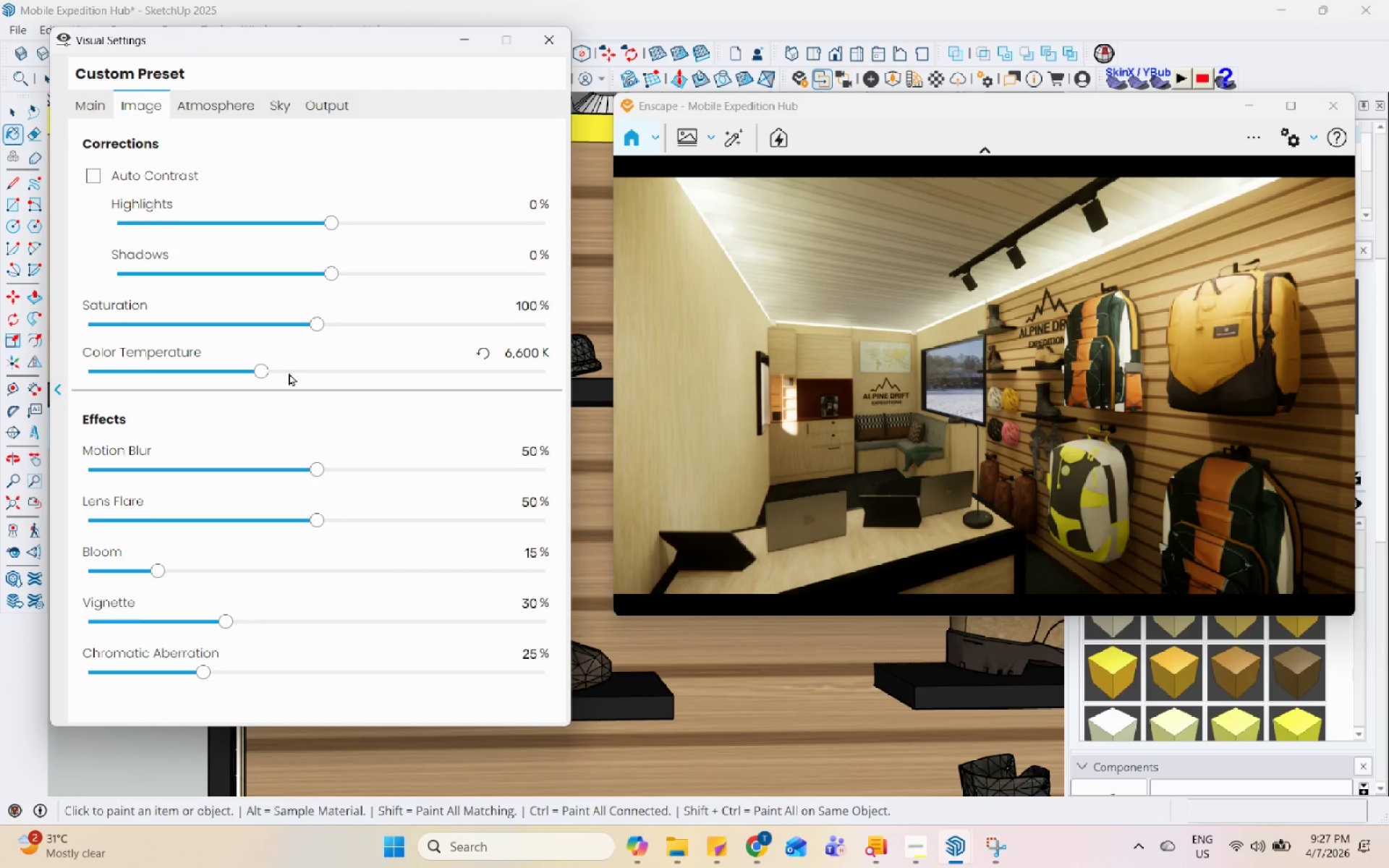 
left_click_drag(start_coordinate=[260, 368], to_coordinate=[333, 371])
 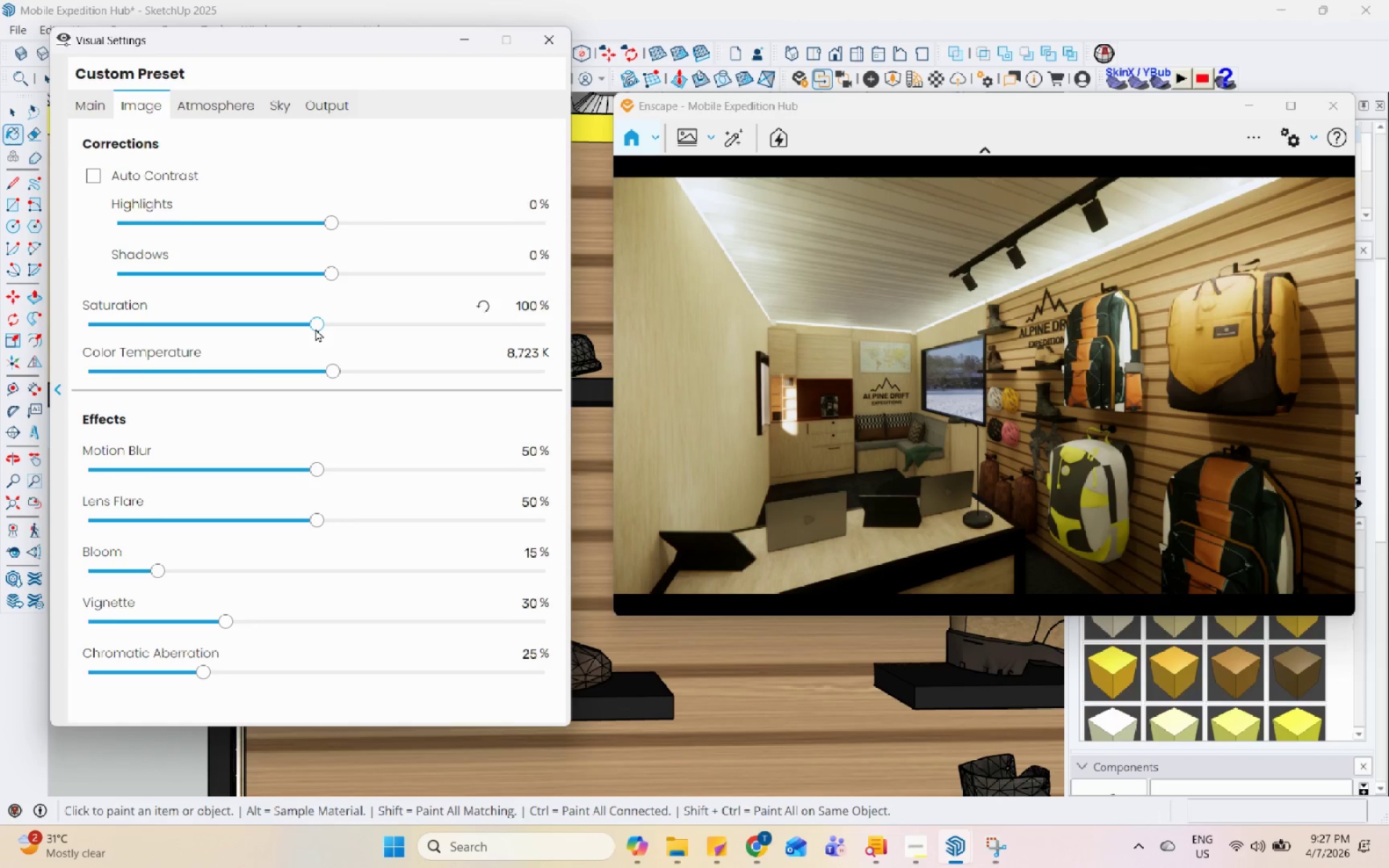 
left_click_drag(start_coordinate=[315, 327], to_coordinate=[288, 315])
 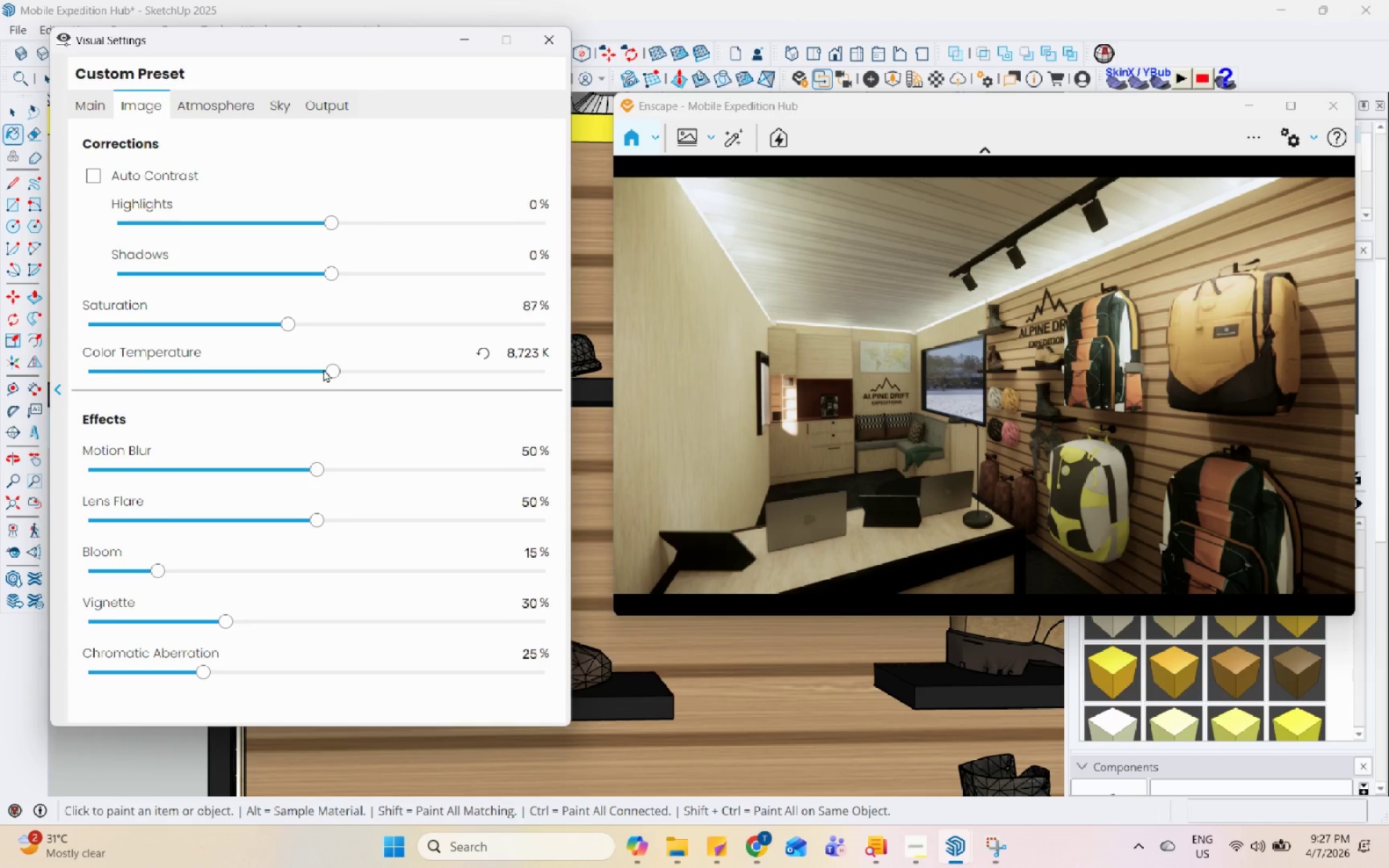 
left_click_drag(start_coordinate=[336, 365], to_coordinate=[334, 375])
 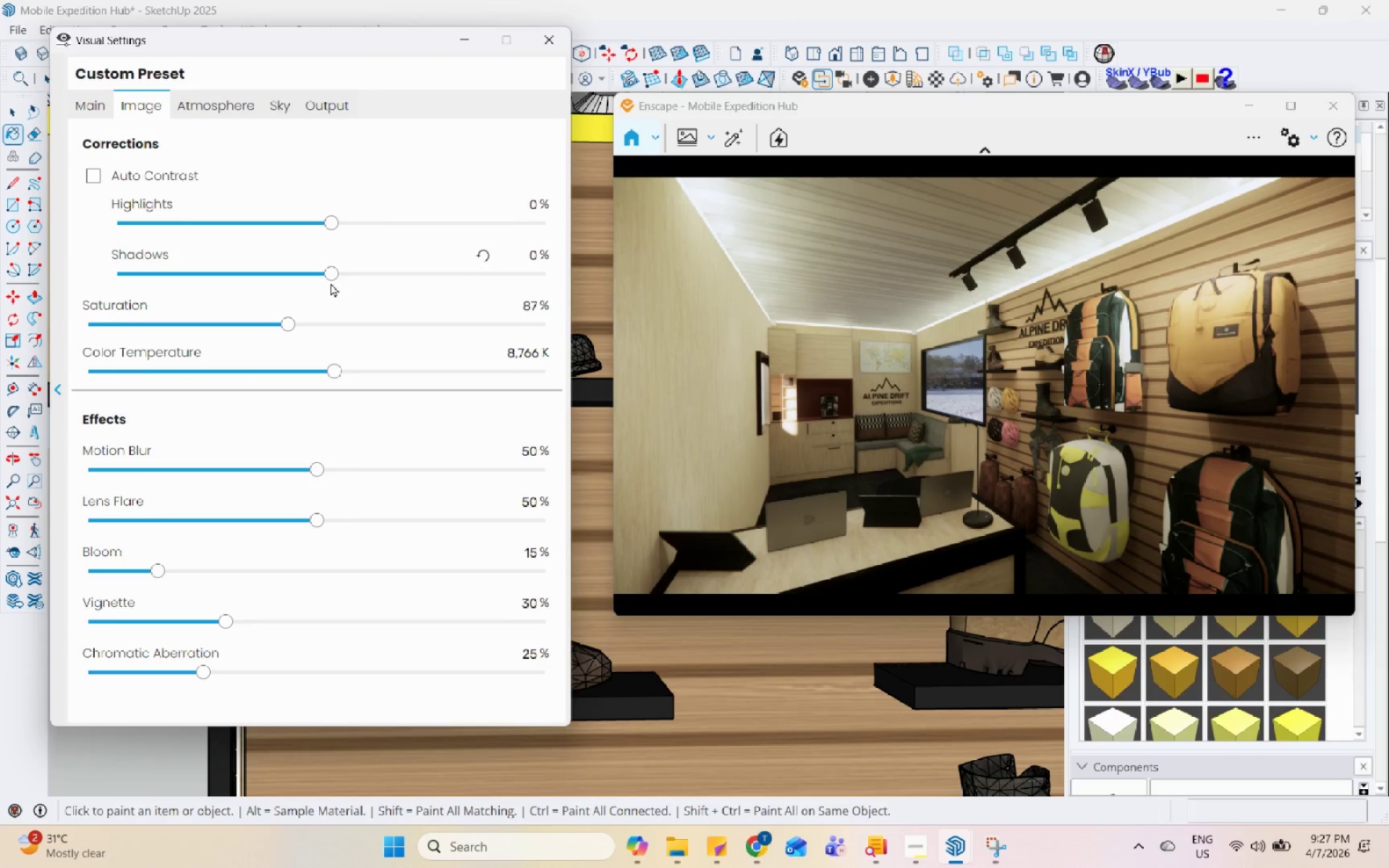 
left_click_drag(start_coordinate=[331, 273], to_coordinate=[222, 284])
 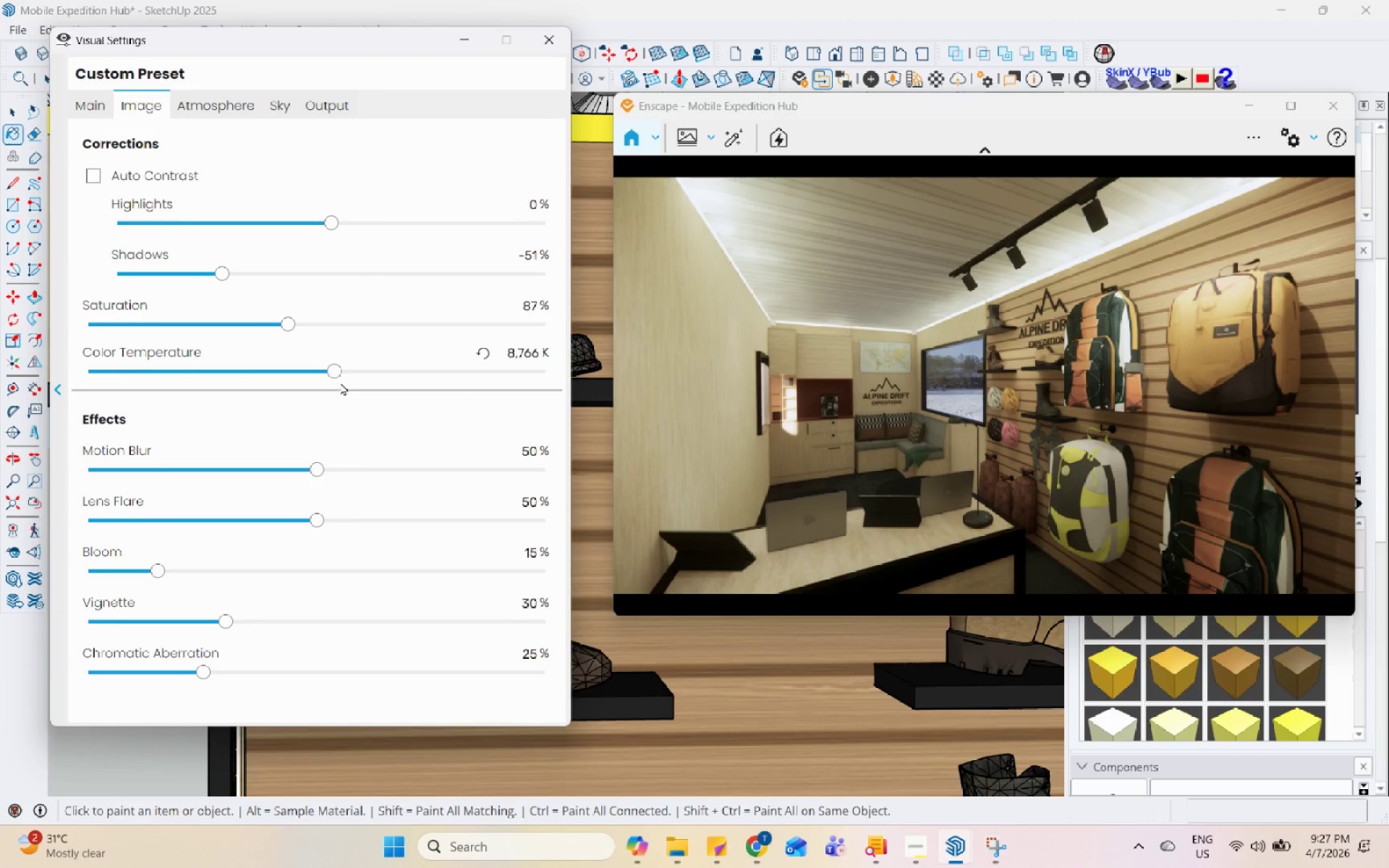 
left_click_drag(start_coordinate=[335, 370], to_coordinate=[353, 362])
 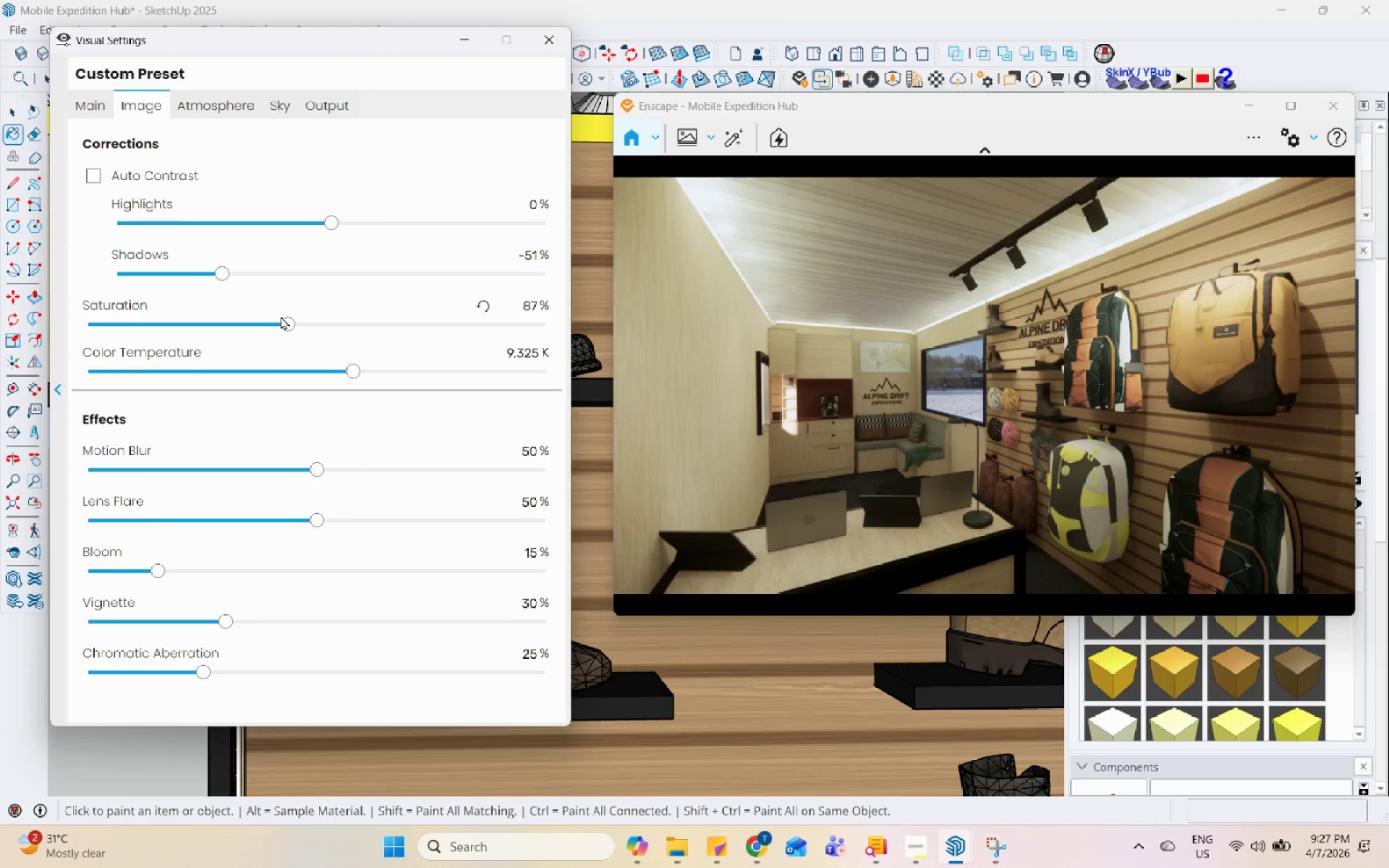 
left_click_drag(start_coordinate=[283, 320], to_coordinate=[309, 320])
 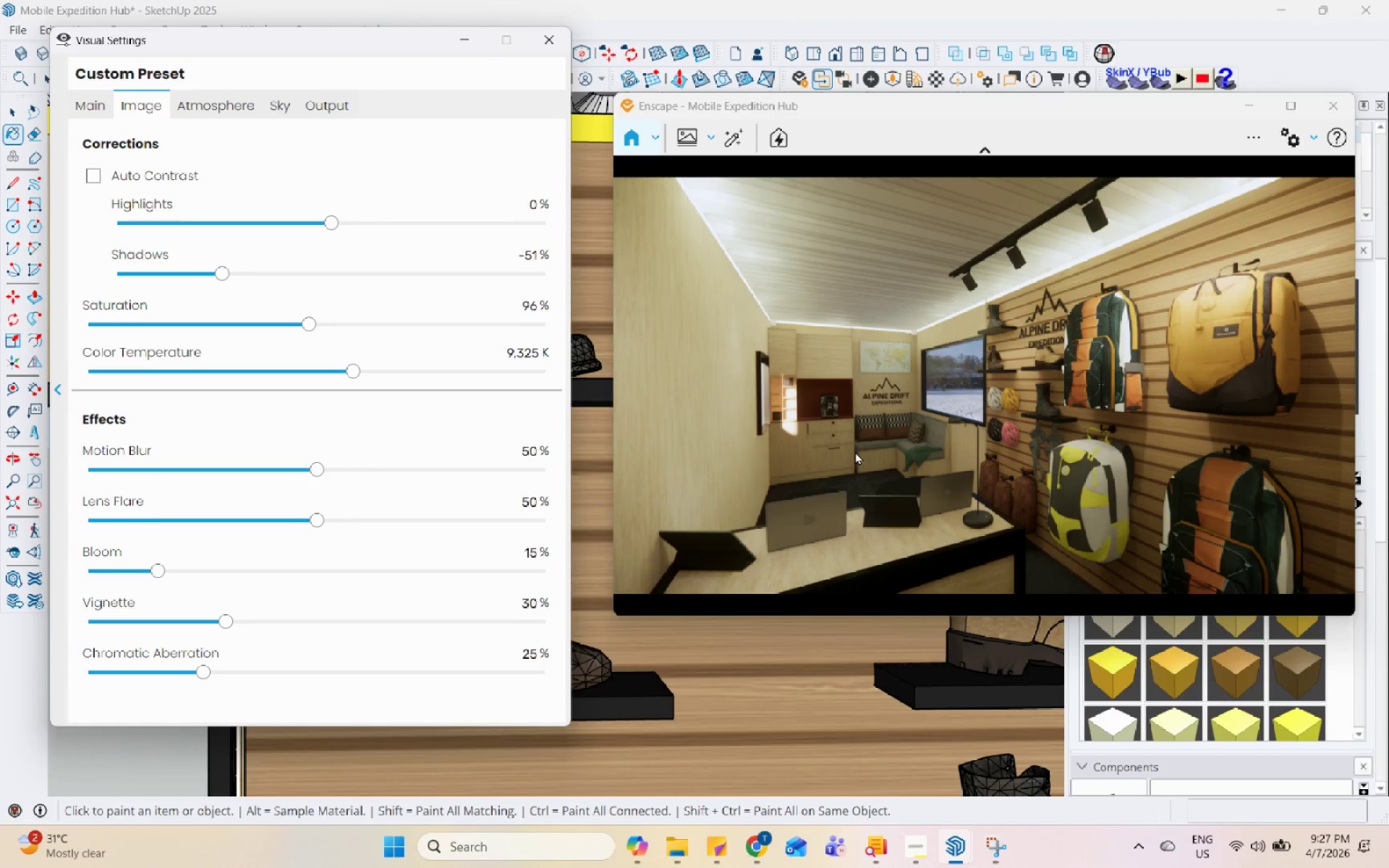 
left_click([908, 438])
 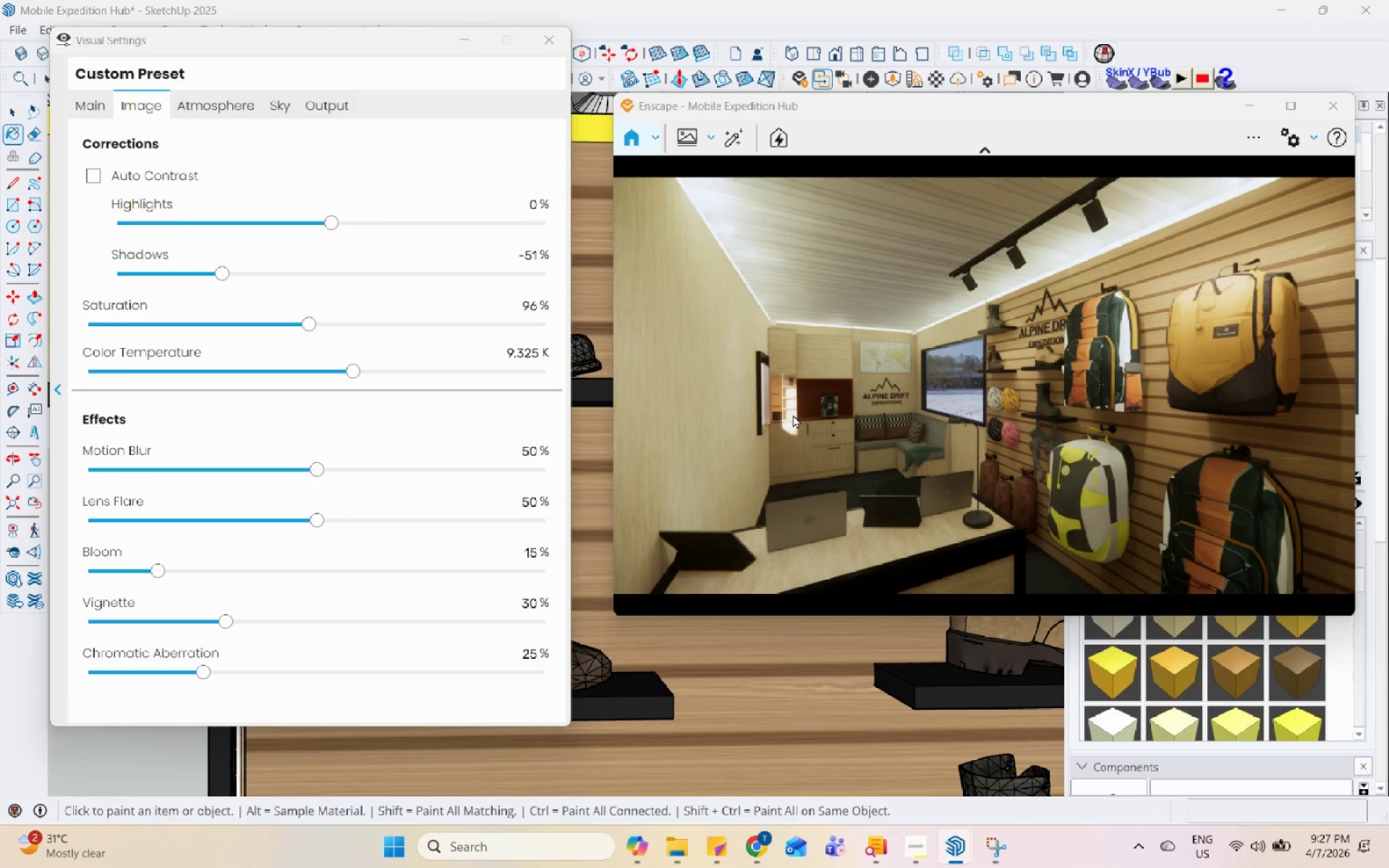 
type(UUUUUUUUUUUUUU)
 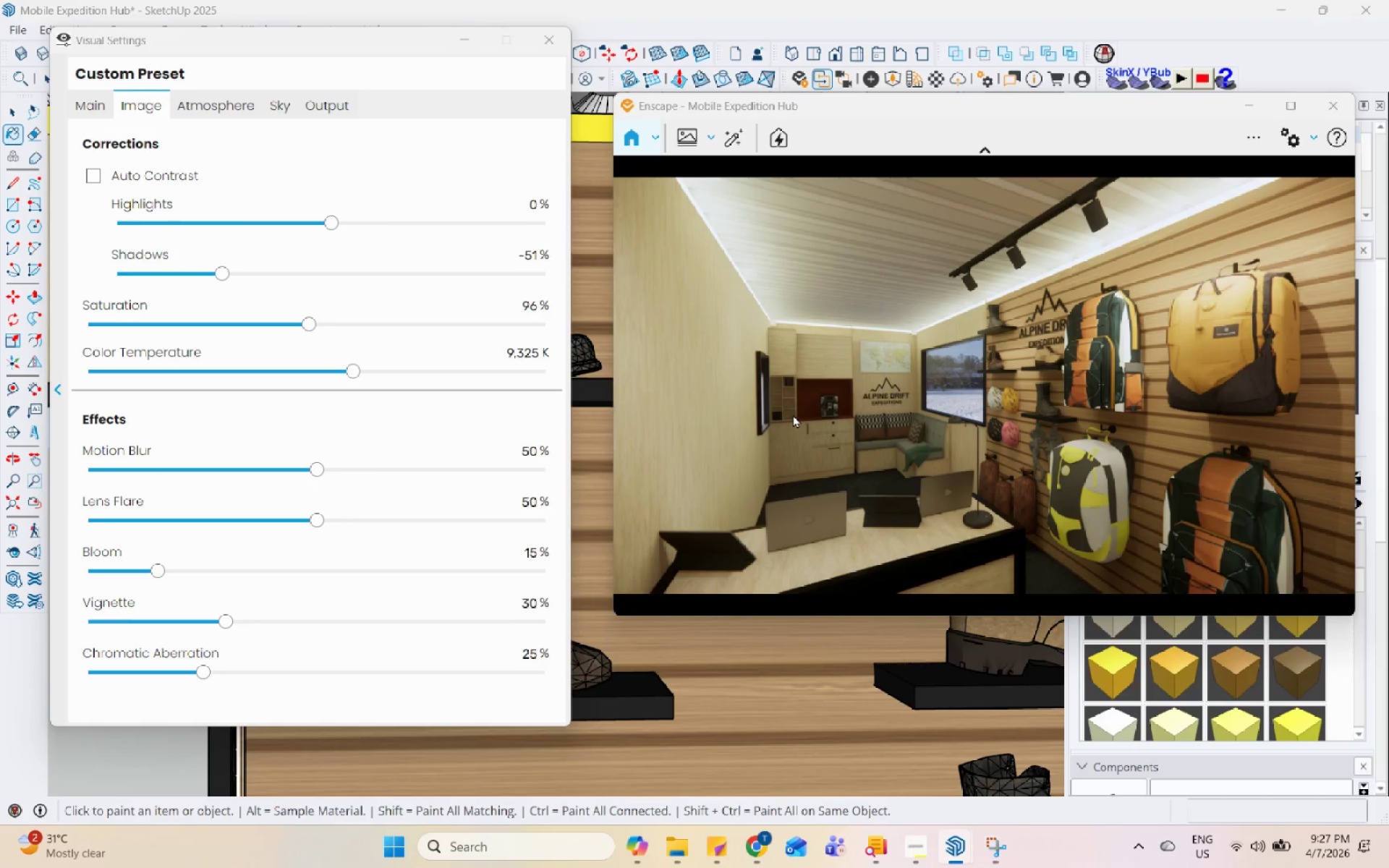 
left_click_drag(start_coordinate=[793, 414], to_coordinate=[974, 386])
 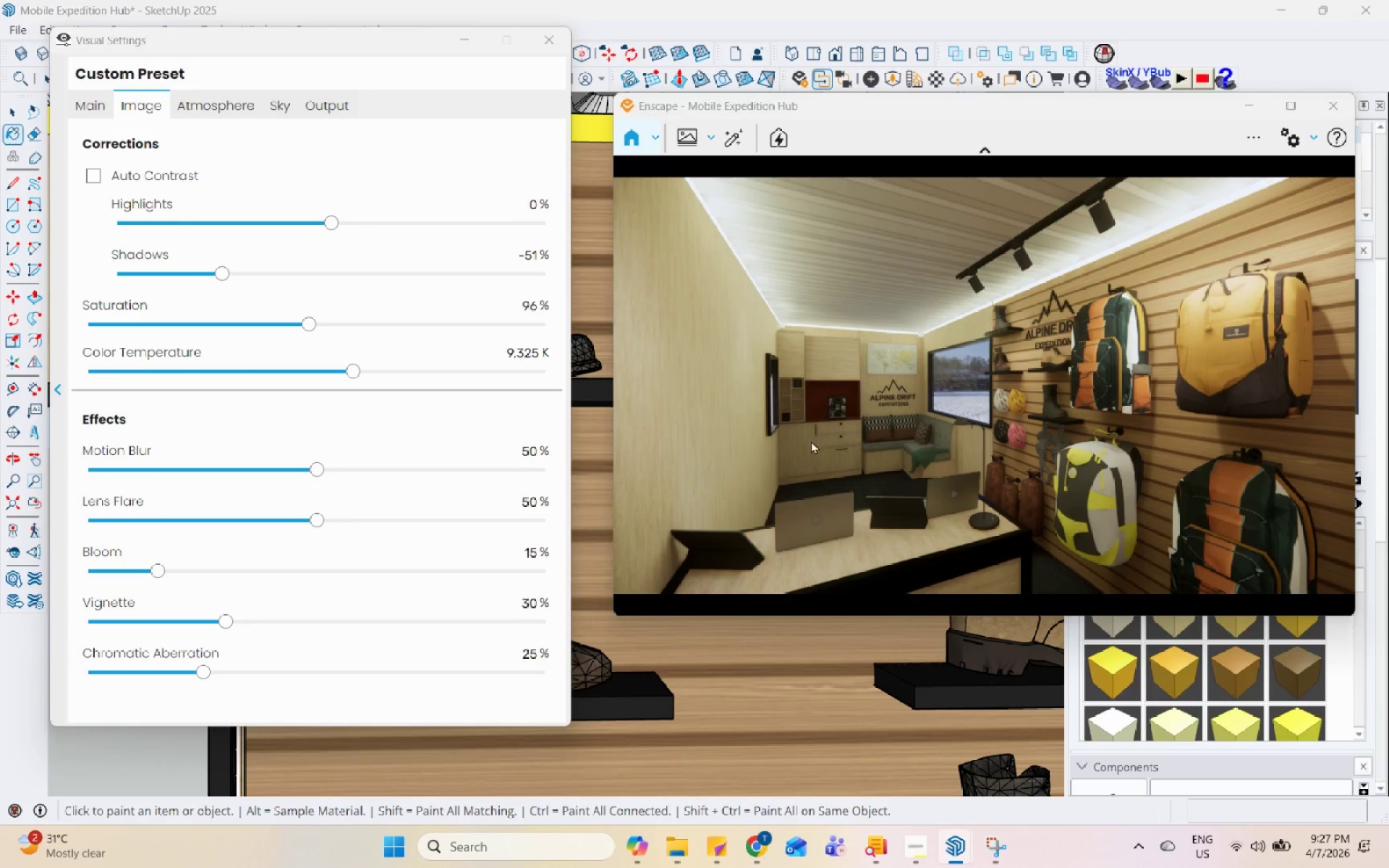 
left_click_drag(start_coordinate=[805, 443], to_coordinate=[985, 394])
 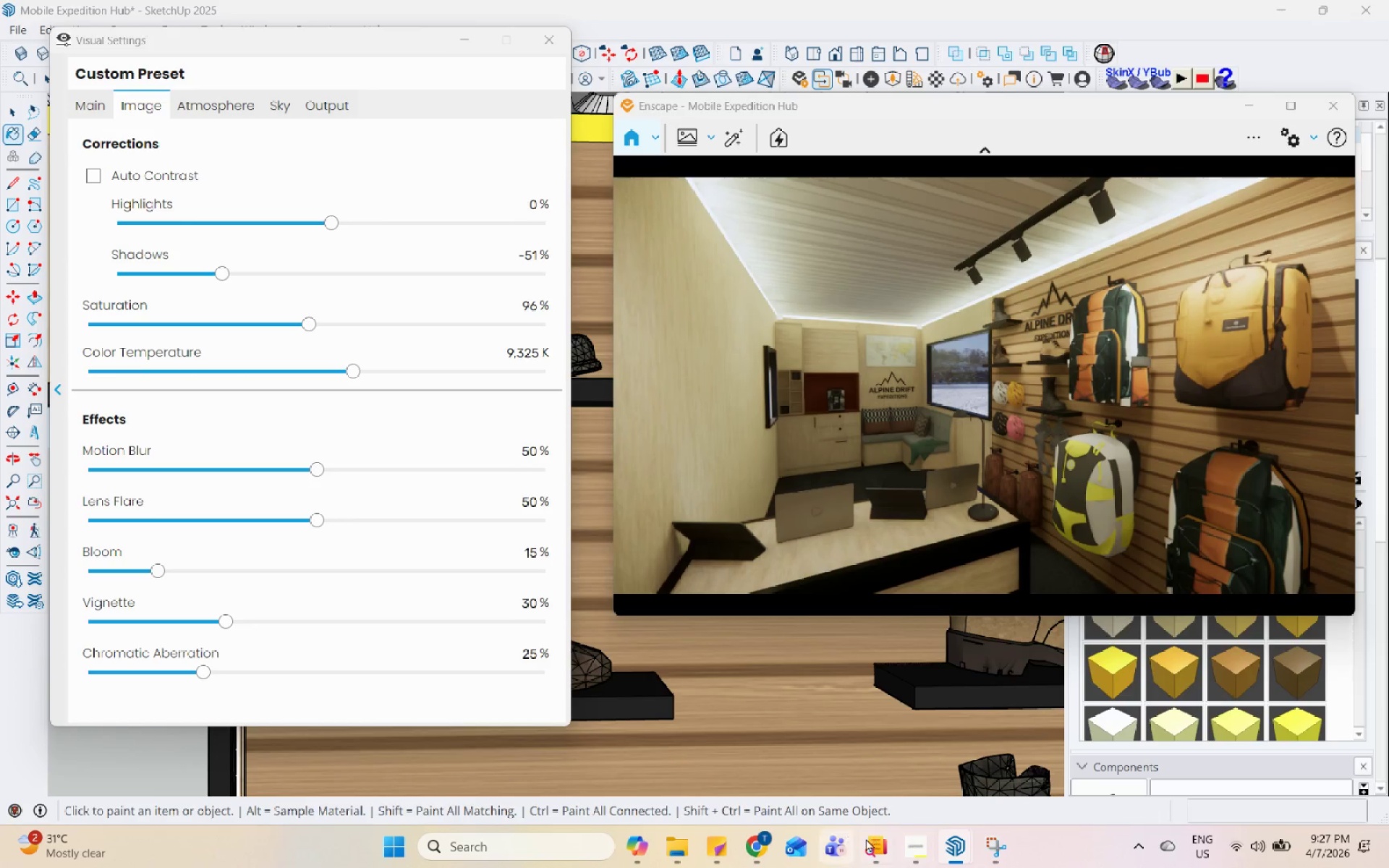 
left_click([912, 842])
 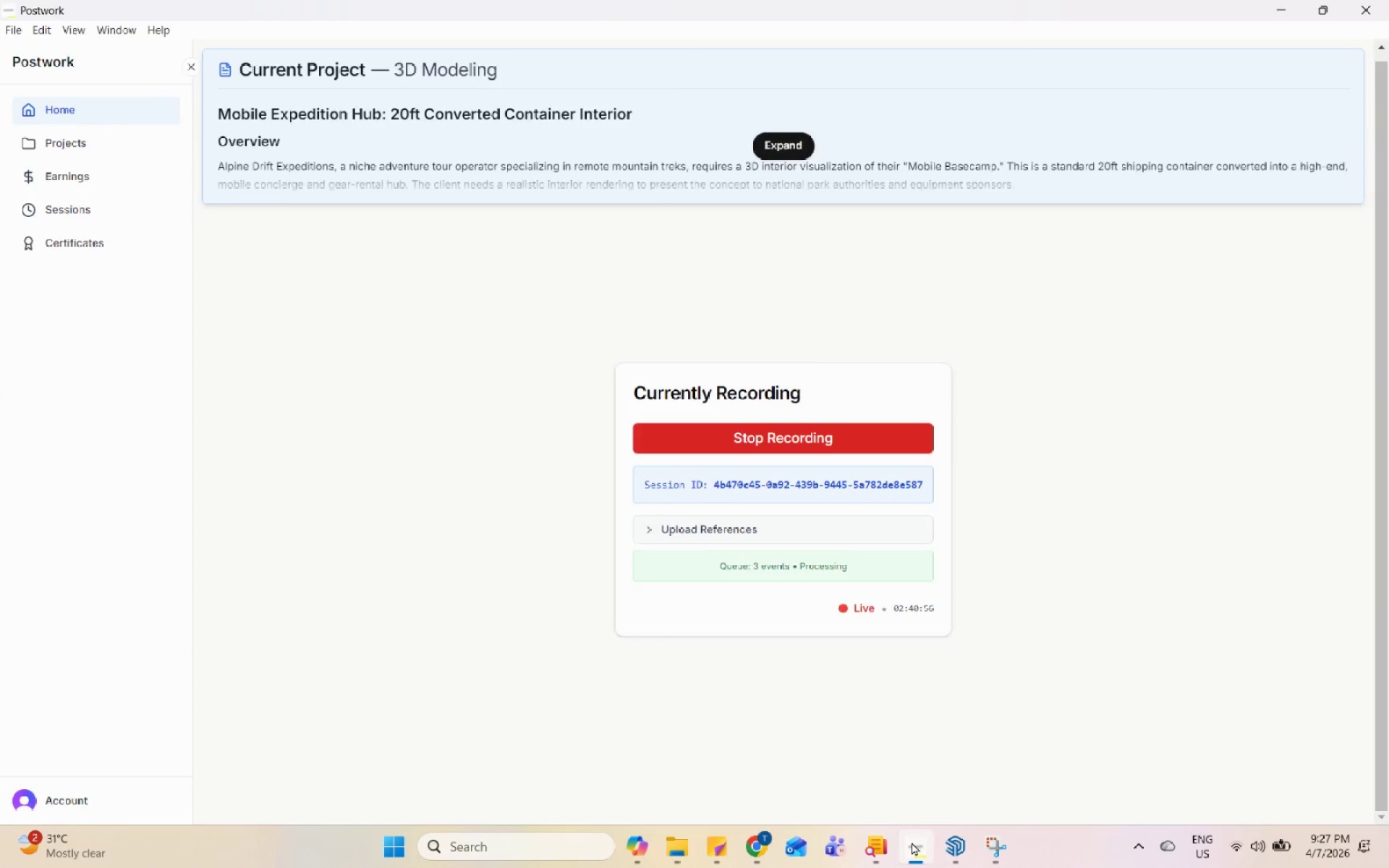 
double_click([912, 842])
 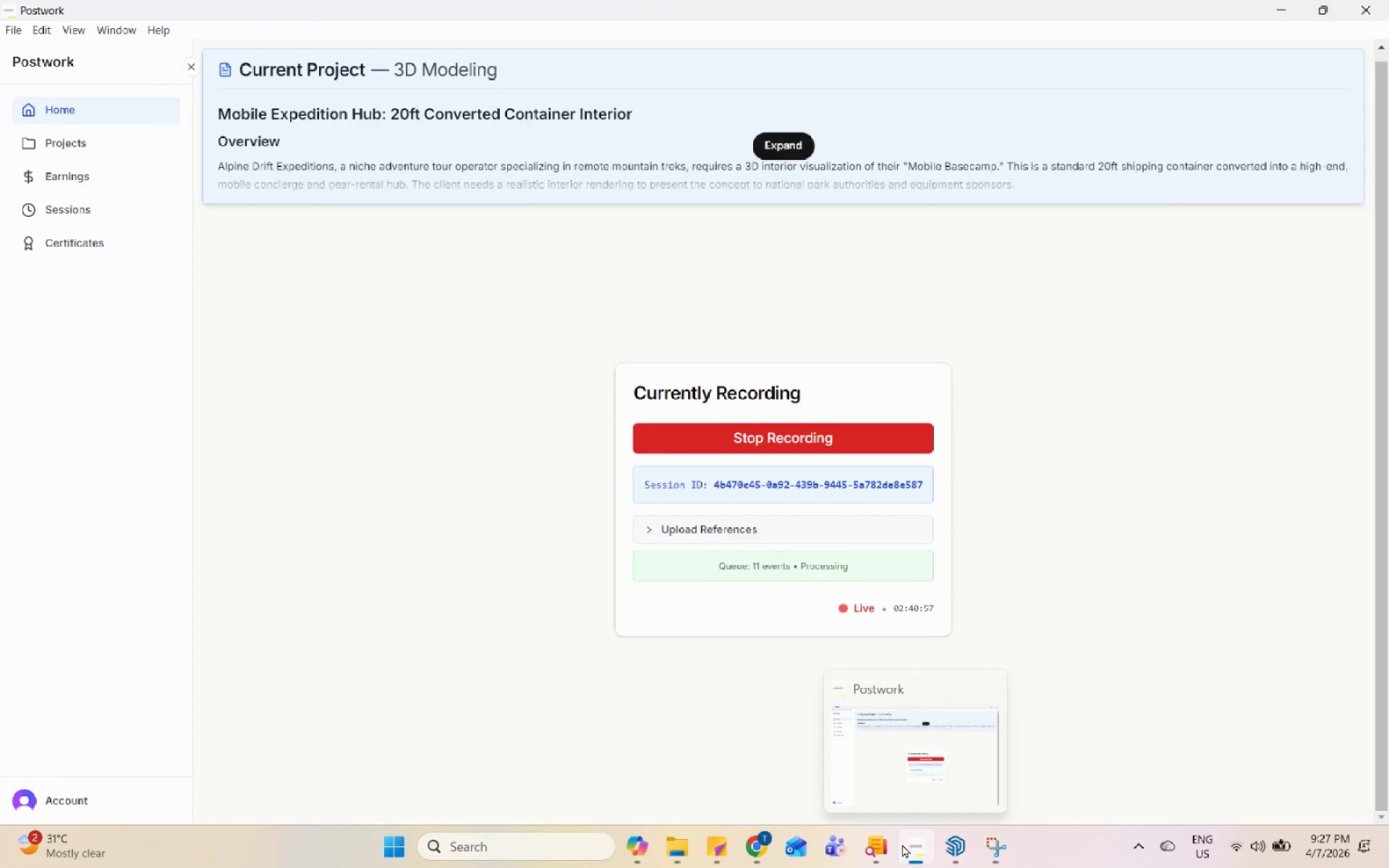 
double_click([997, 848])
 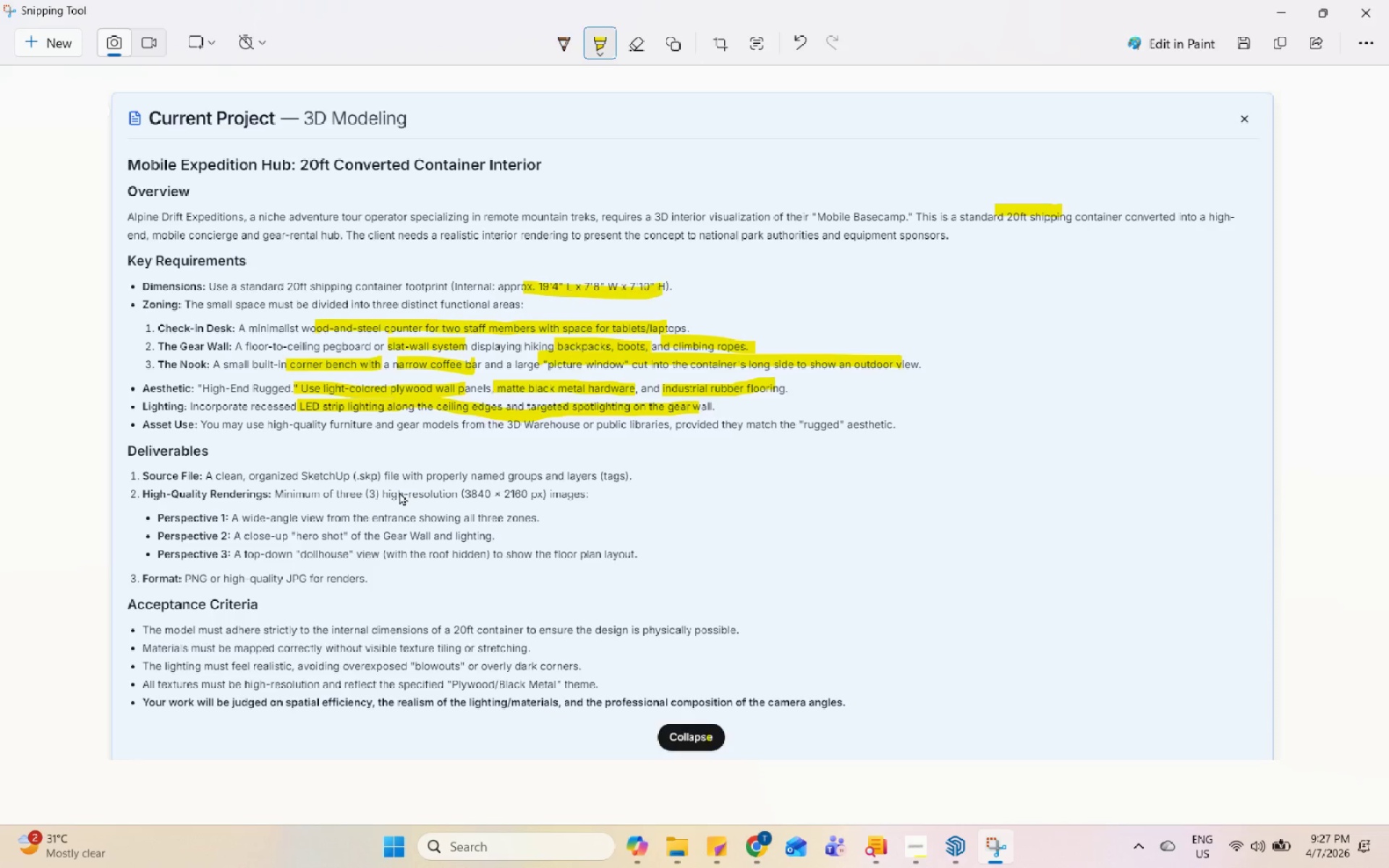 
wait(24.39)
 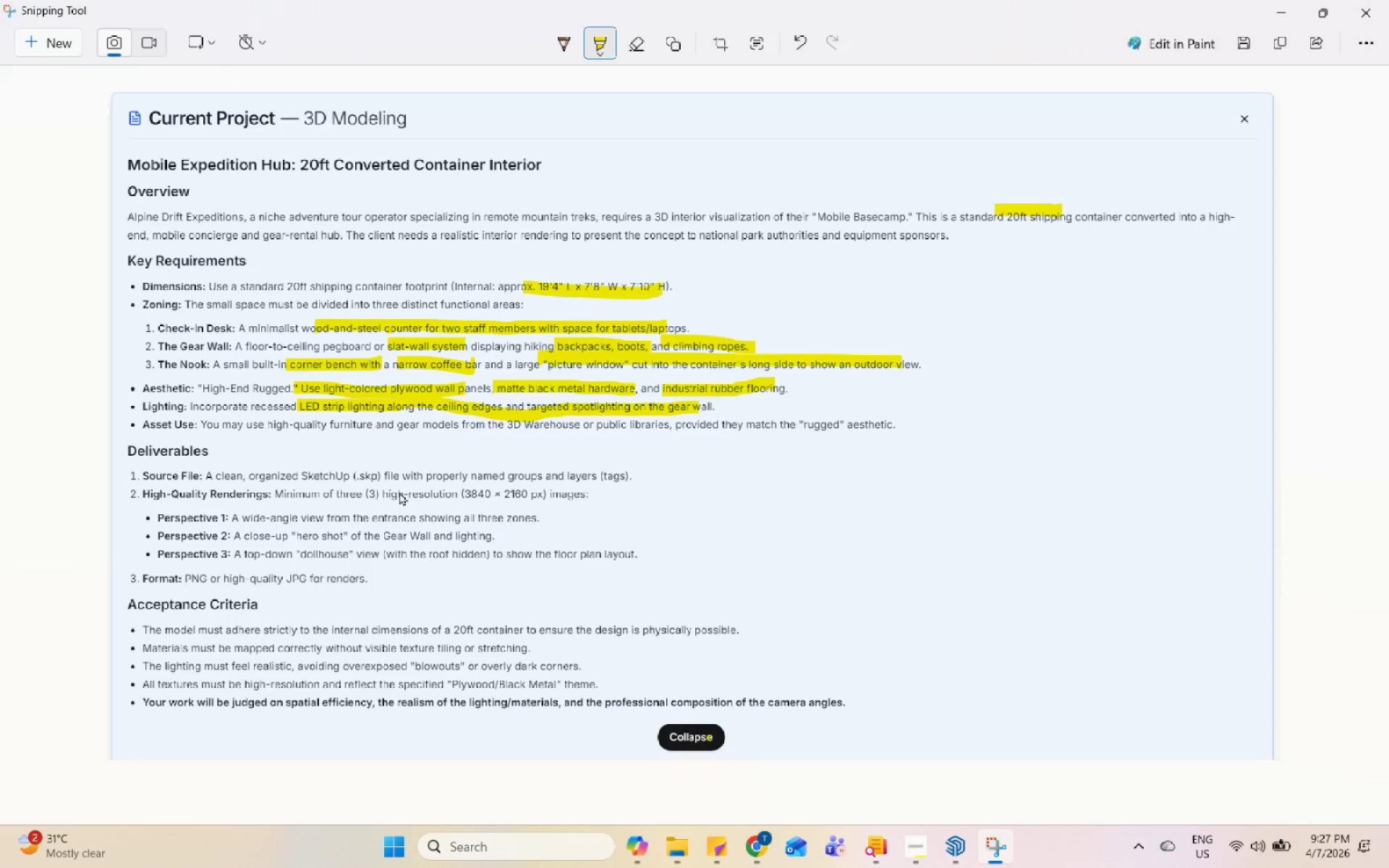 
left_click_drag(start_coordinate=[558, 420], to_coordinate=[878, 421])
 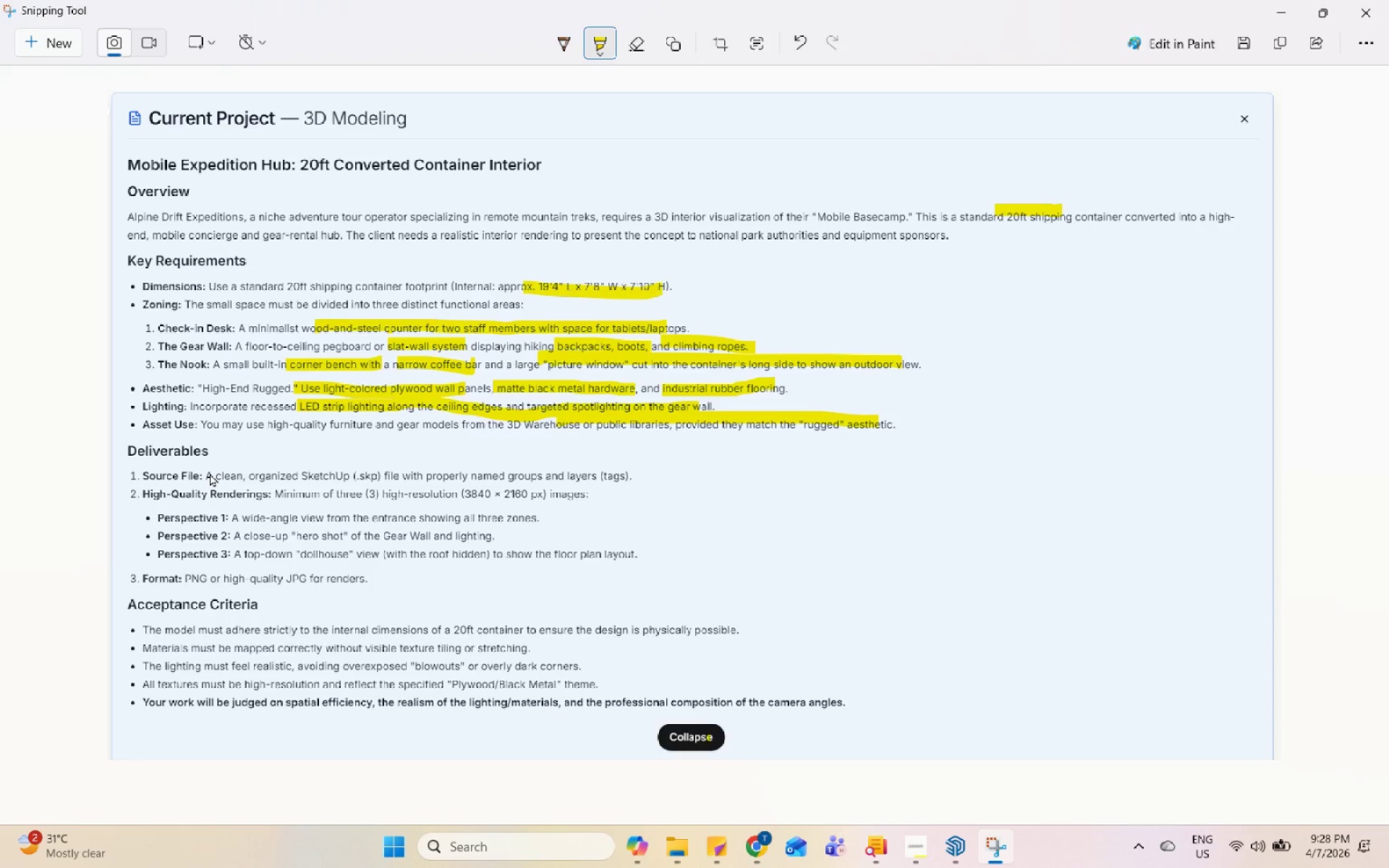 
wait(5.33)
 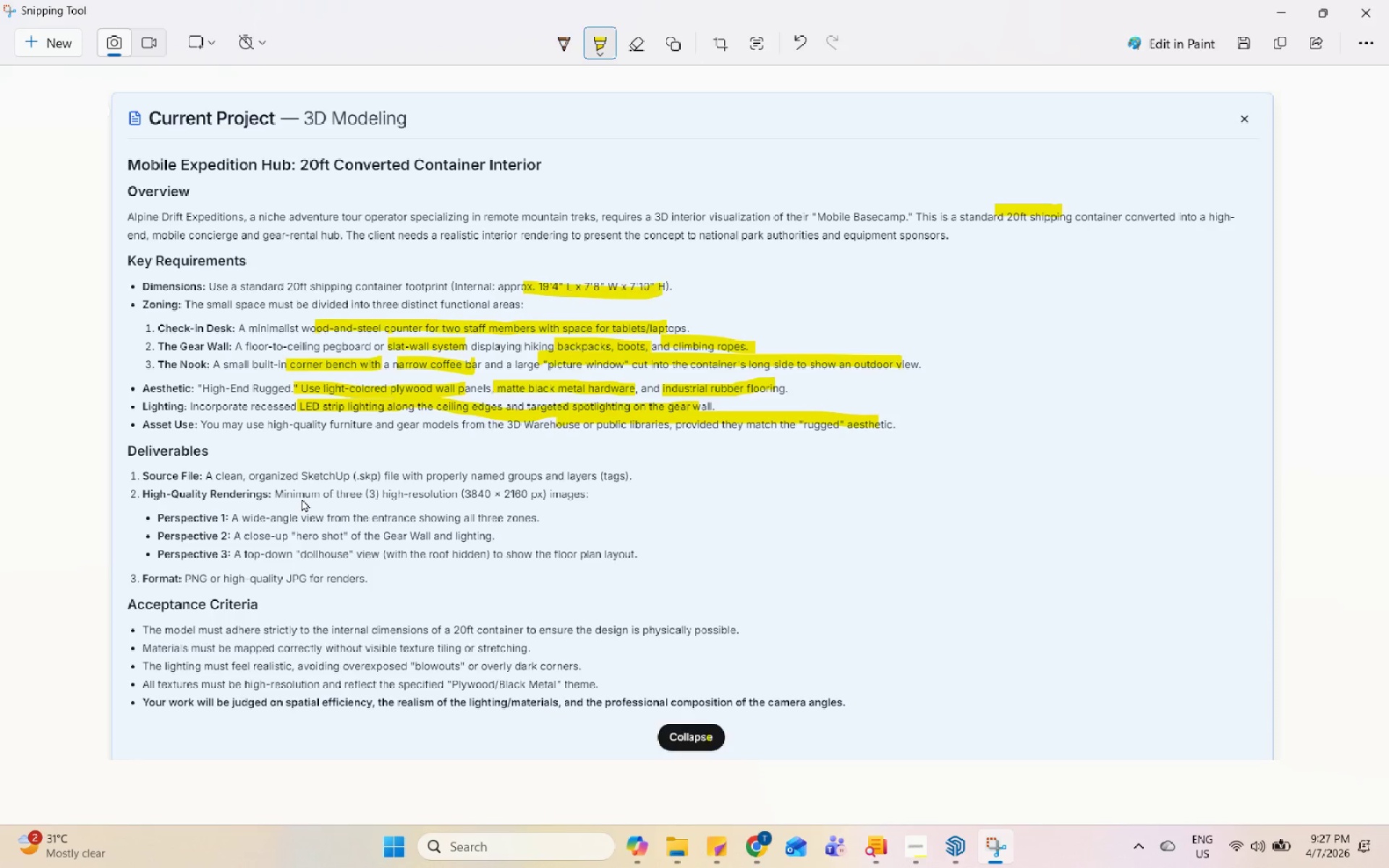 
left_click_drag(start_coordinate=[217, 524], to_coordinate=[315, 516])
 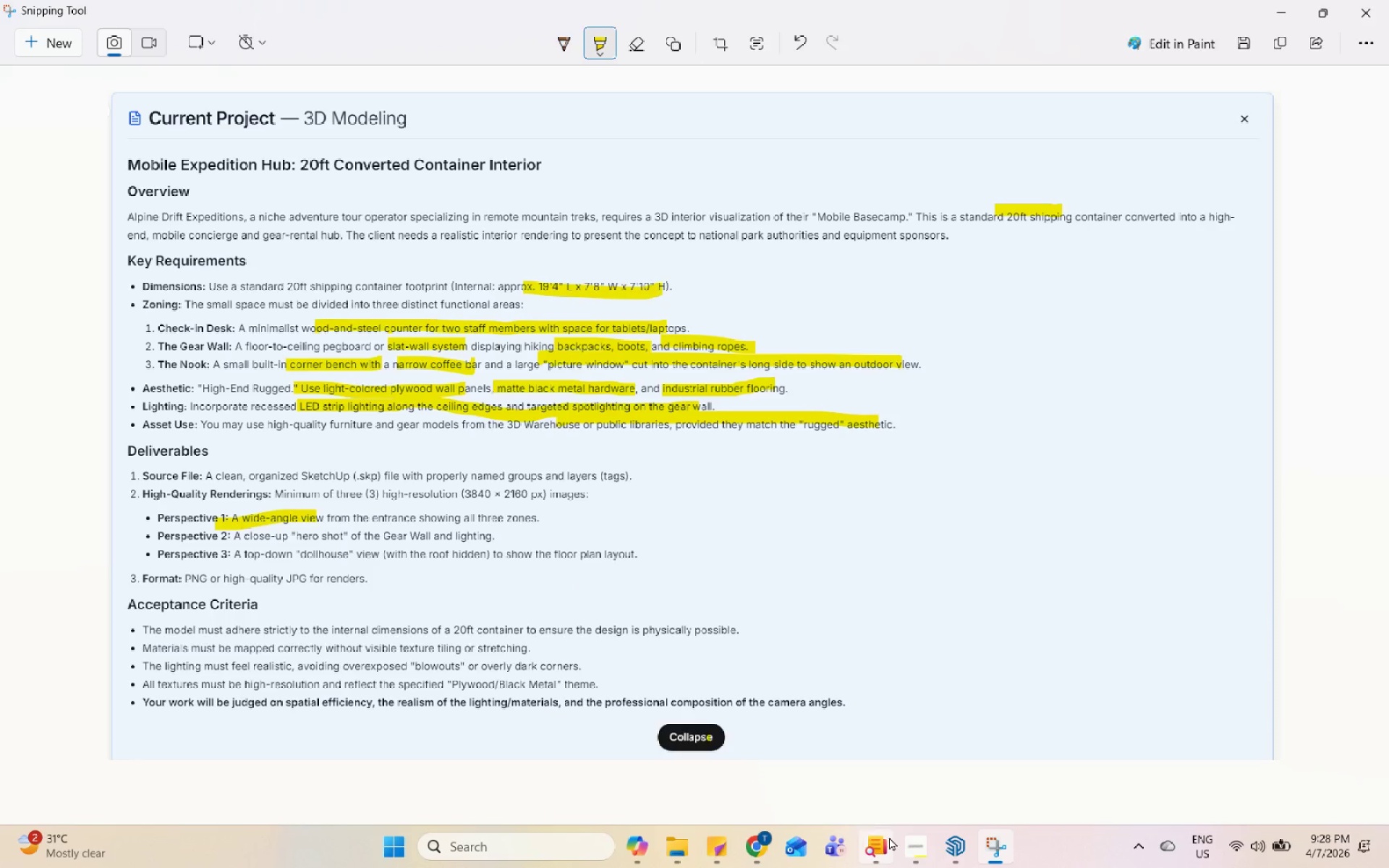 
left_click([907, 841])